 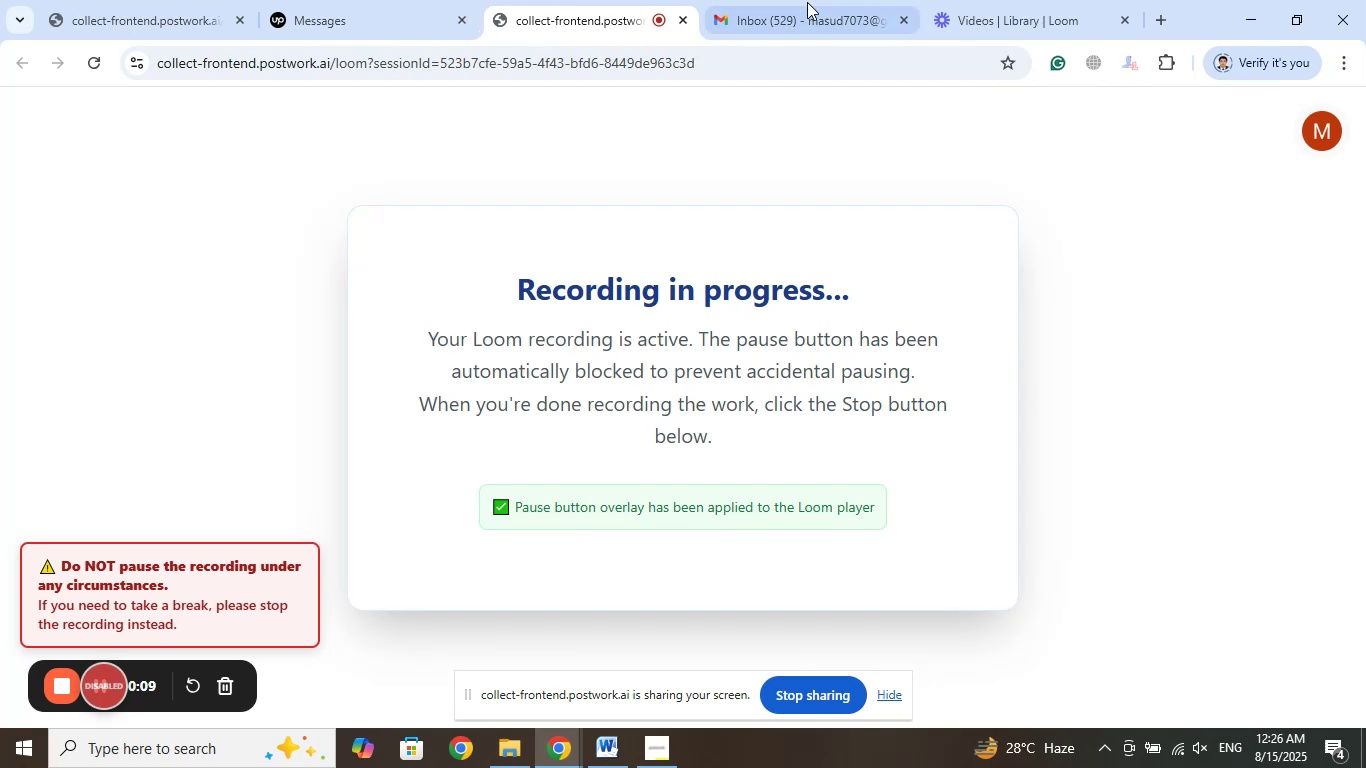 
left_click([903, 25])
 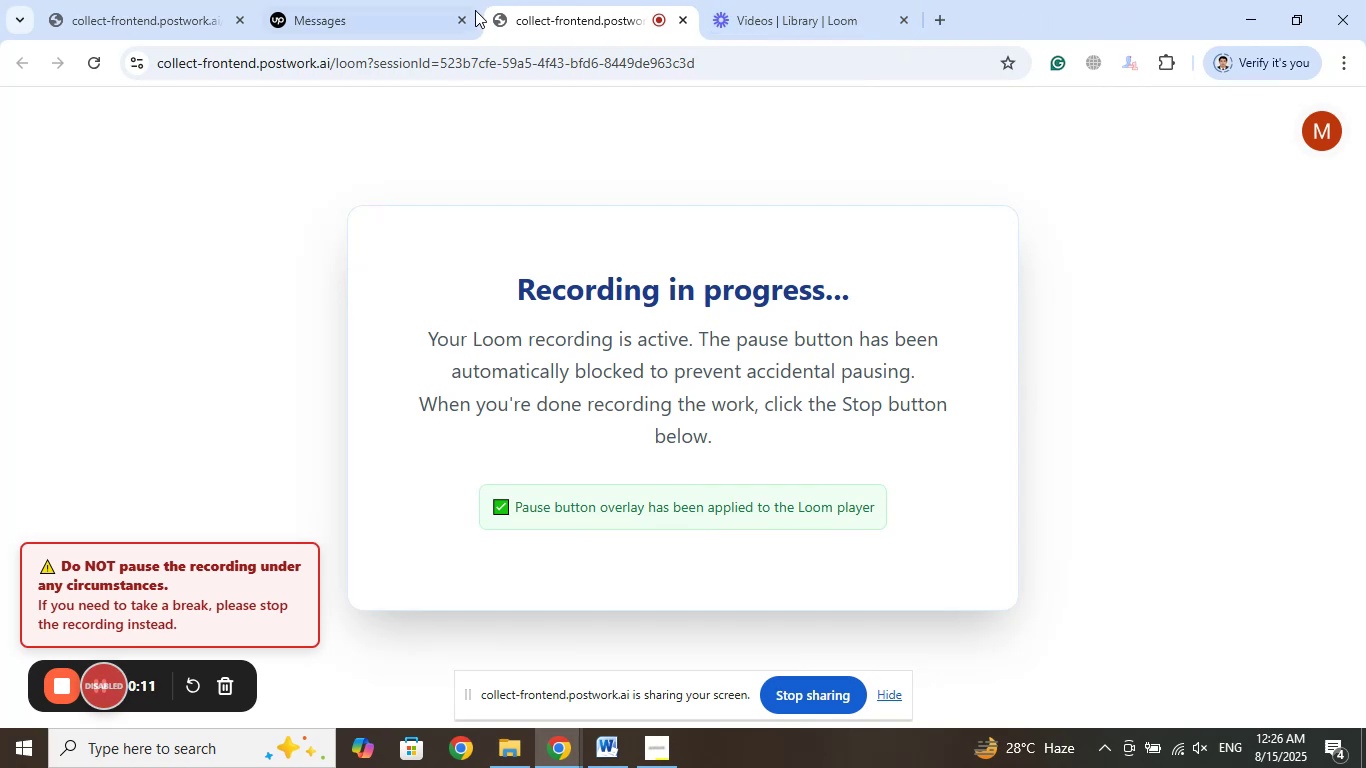 
left_click([430, 0])
 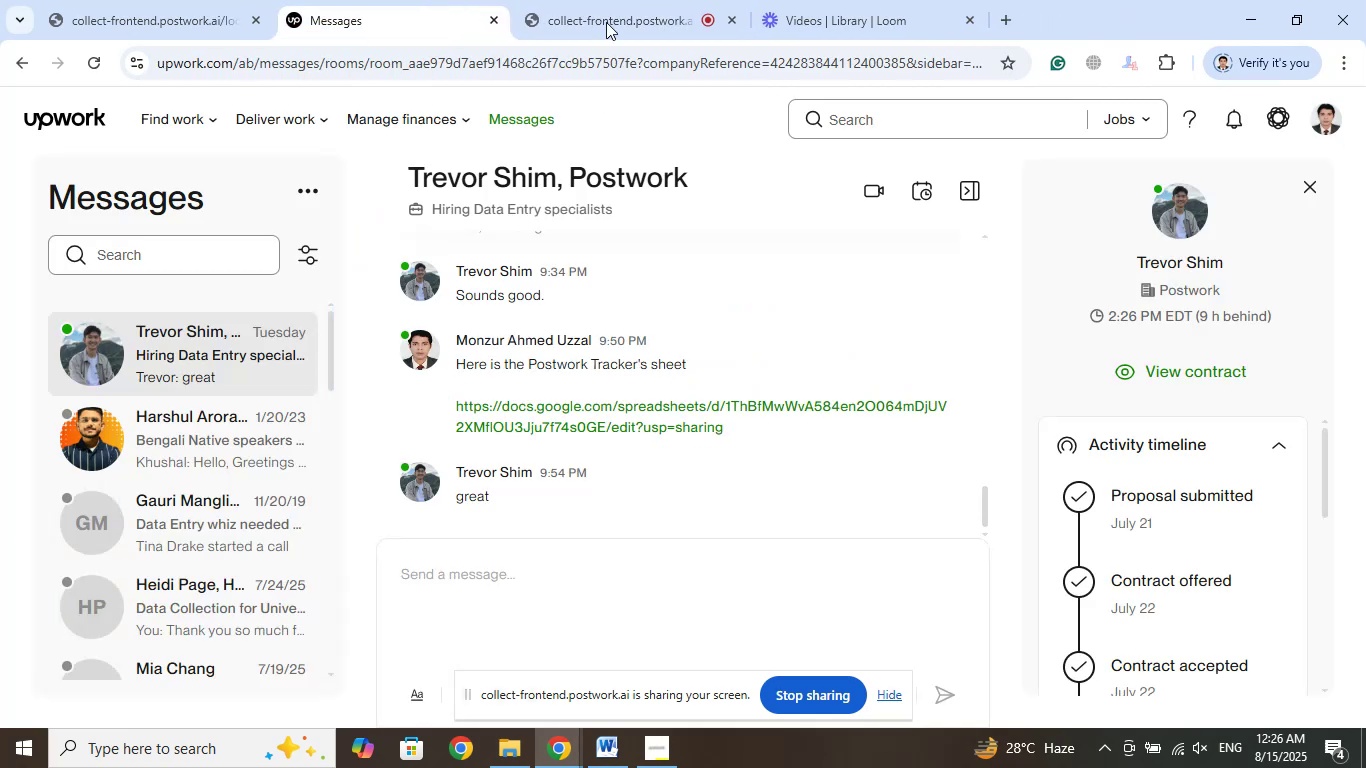 
left_click([595, 0])
 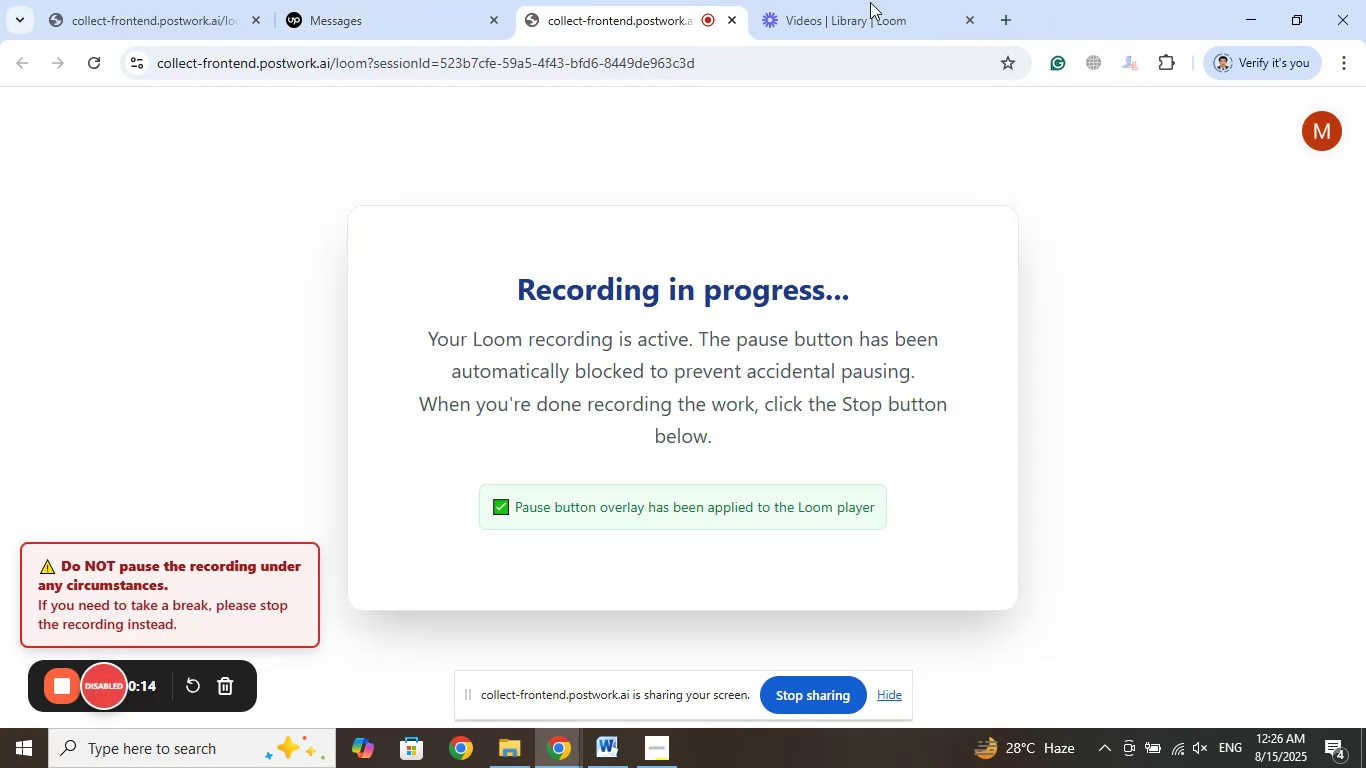 
left_click([866, 0])
 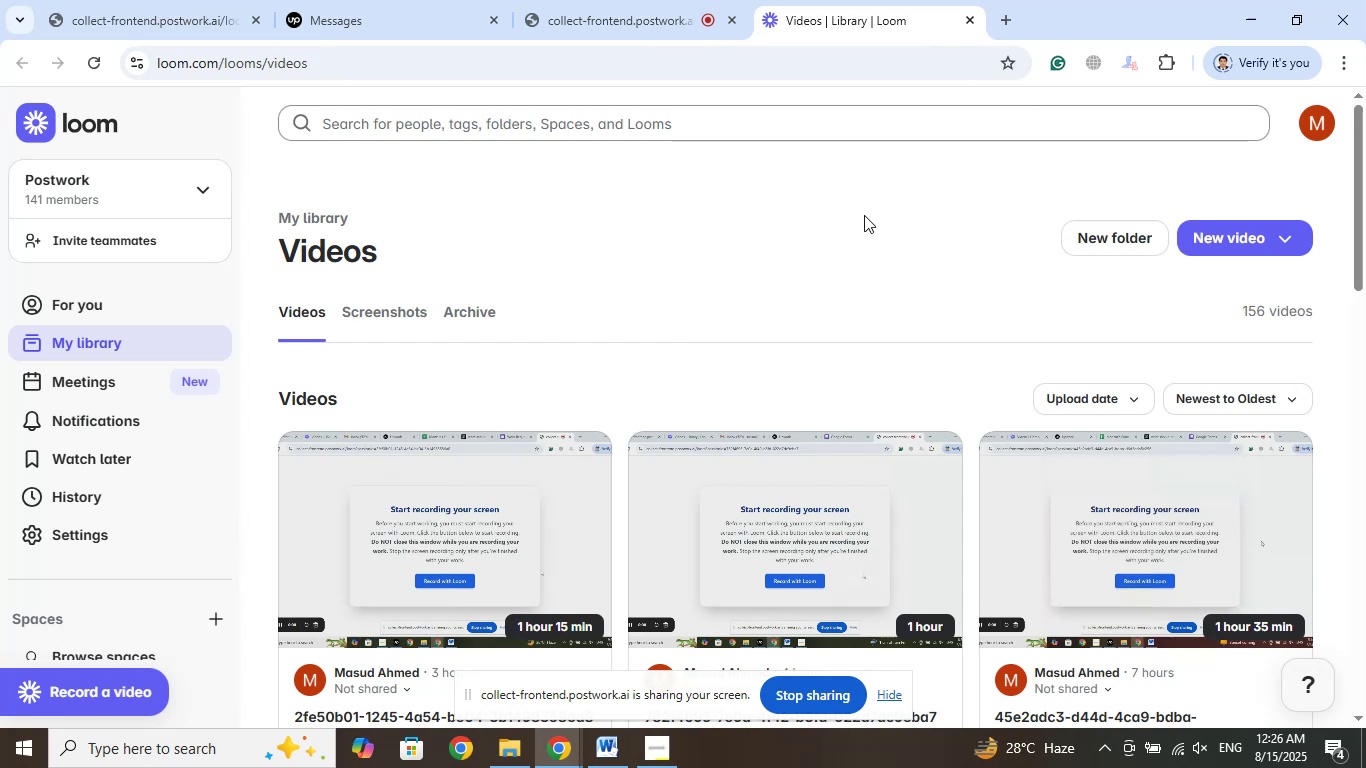 
wait(11.25)
 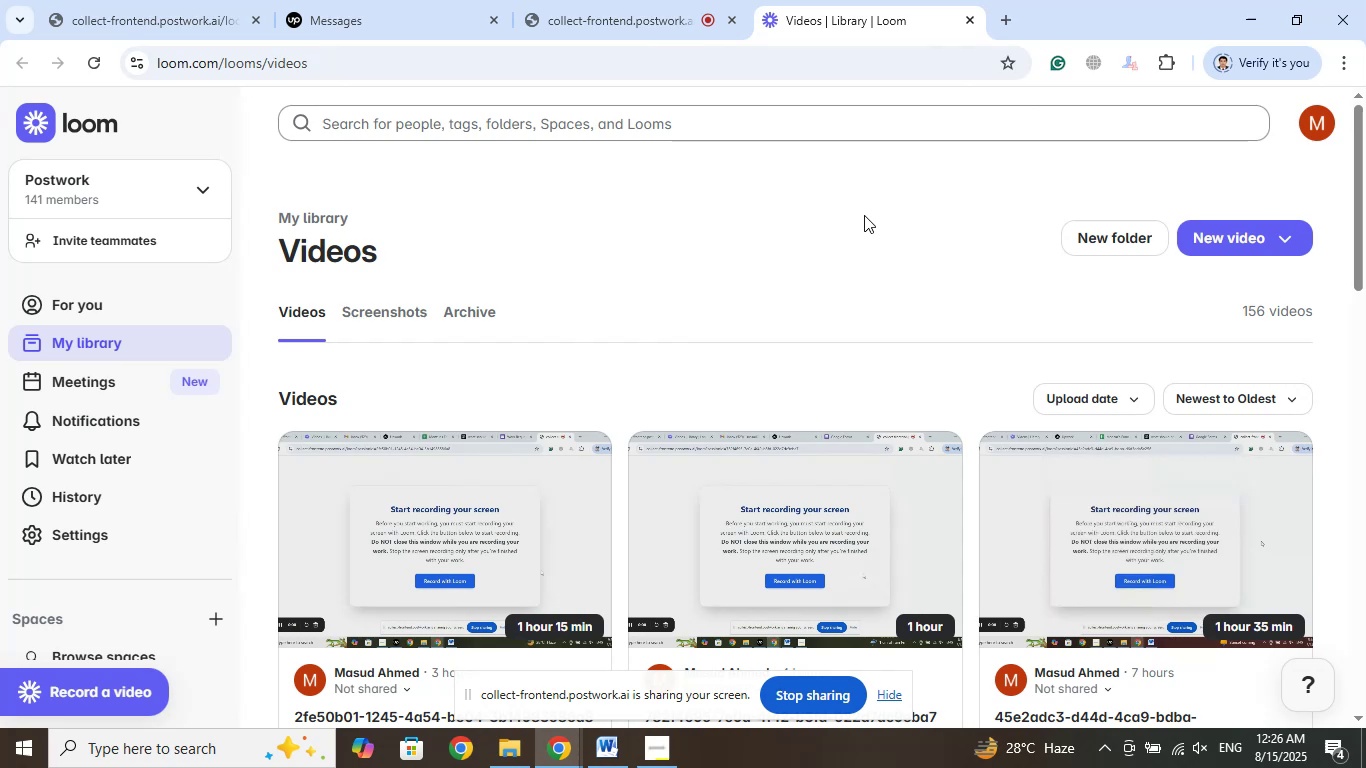 
left_click([149, 0])
 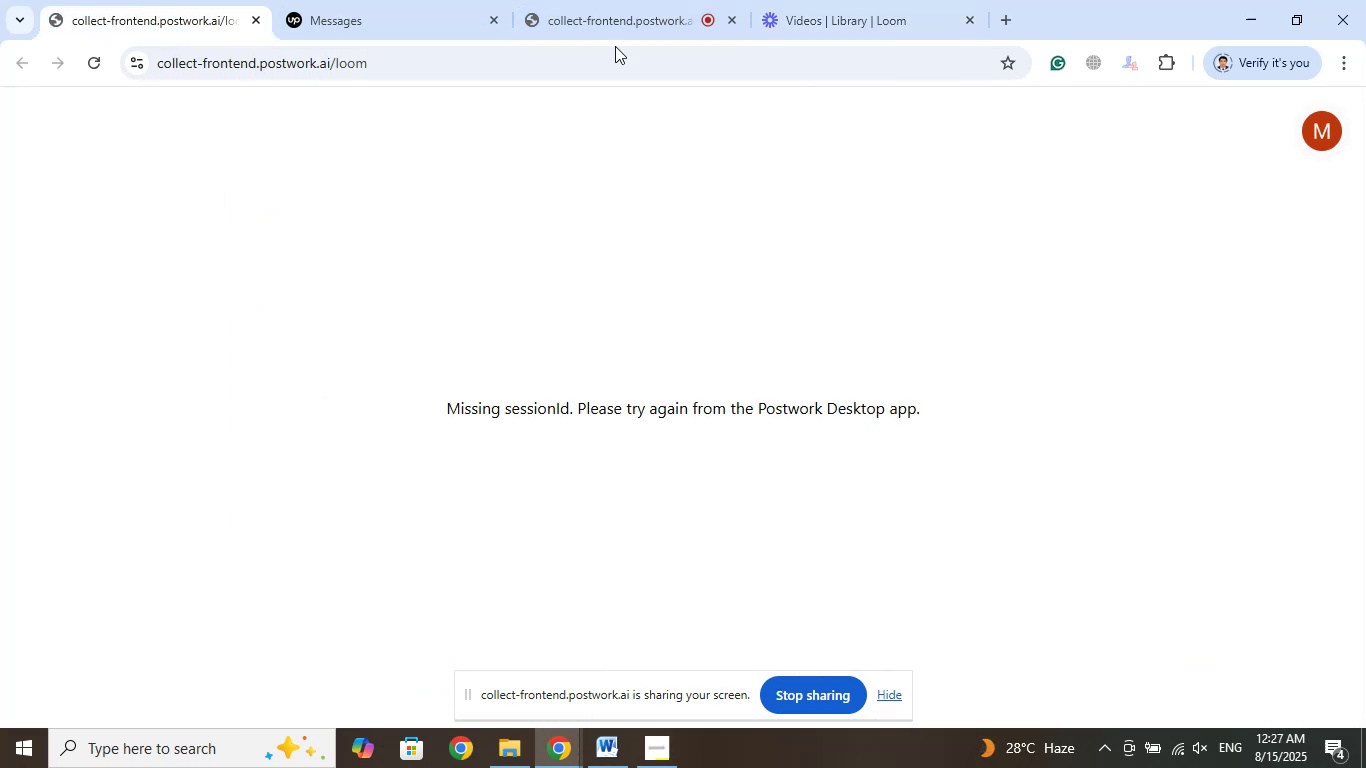 
left_click_drag(start_coordinate=[655, 0], to_coordinate=[129, 0])
 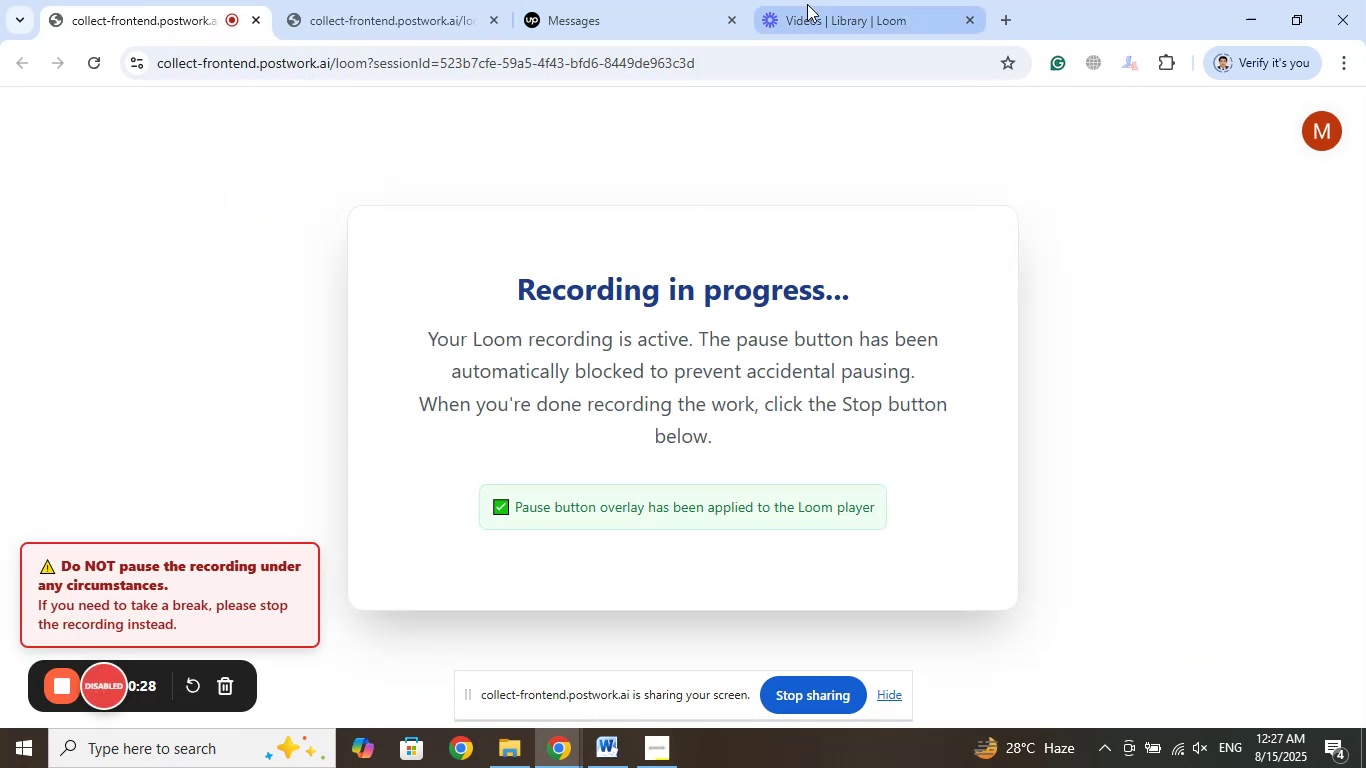 
left_click([807, 4])
 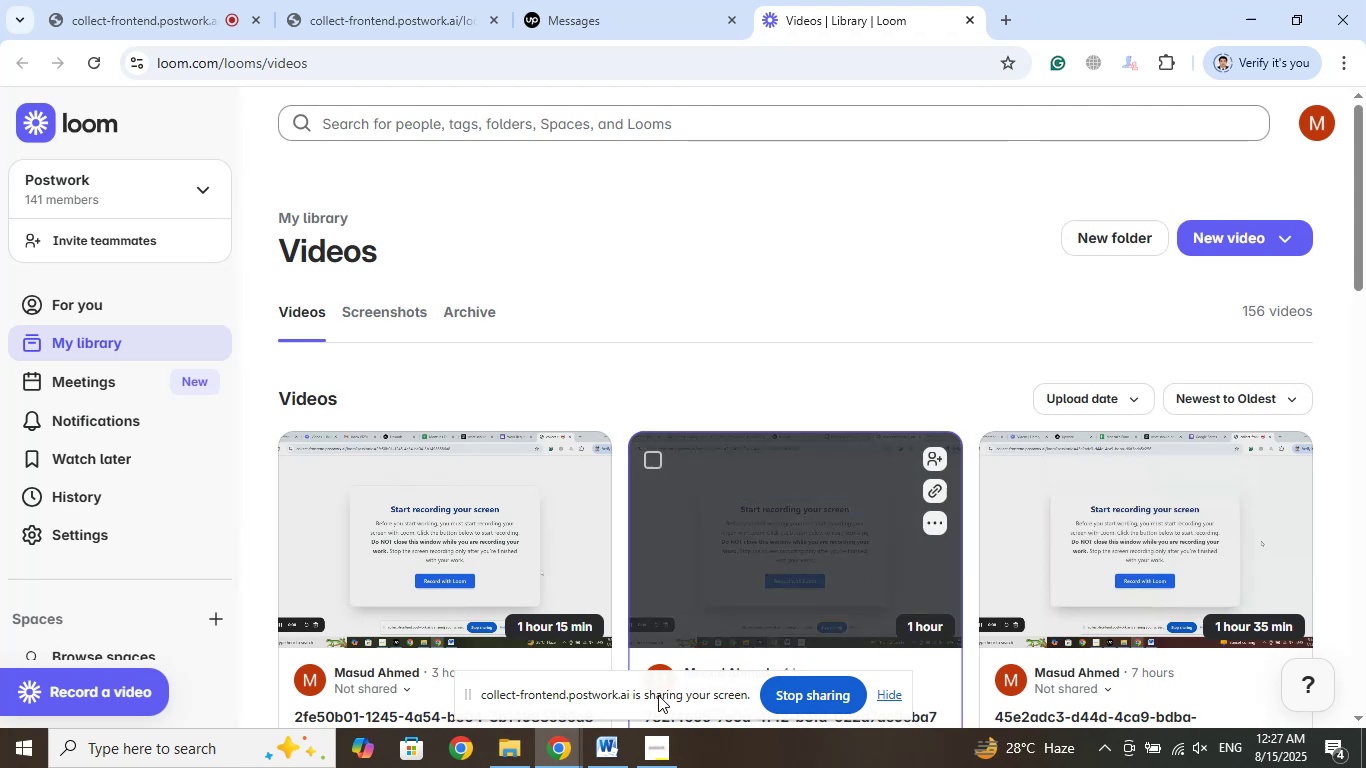 
left_click([659, 752])
 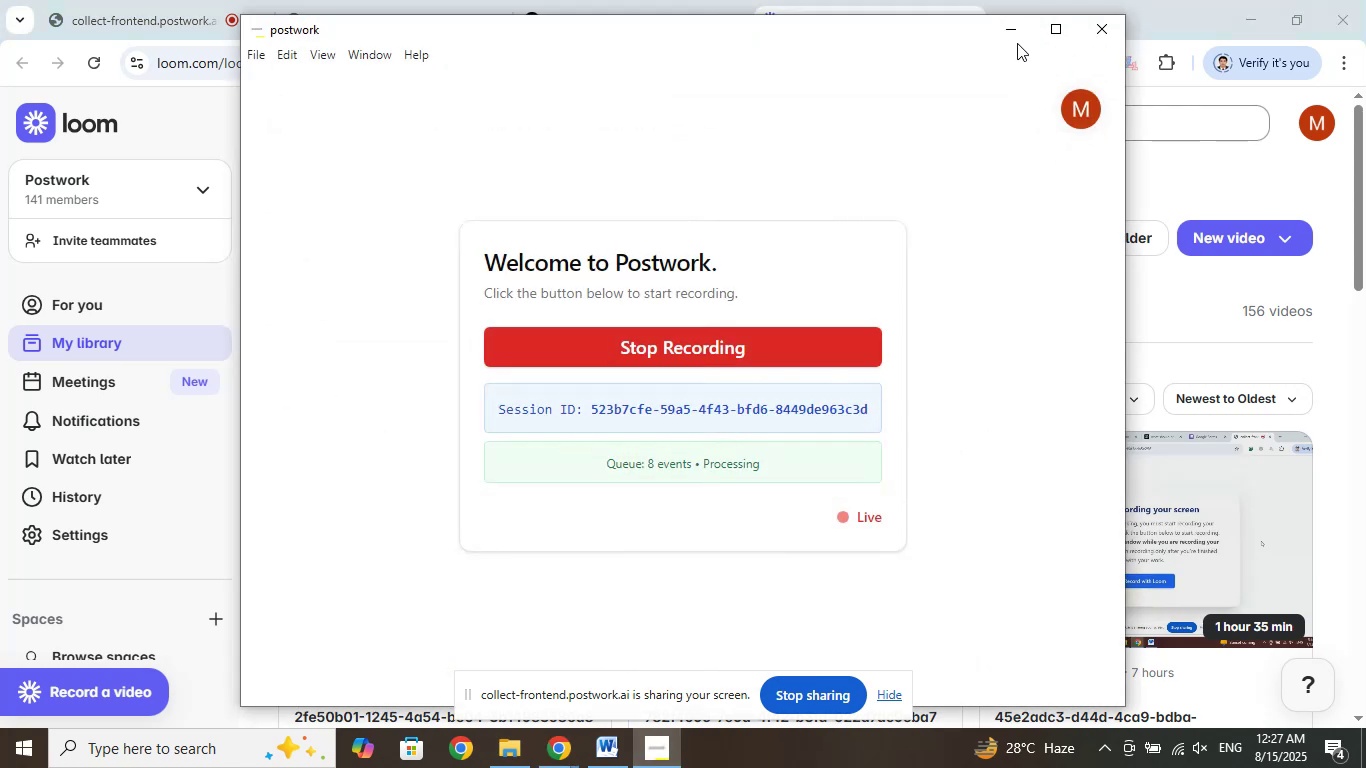 
left_click([1017, 40])
 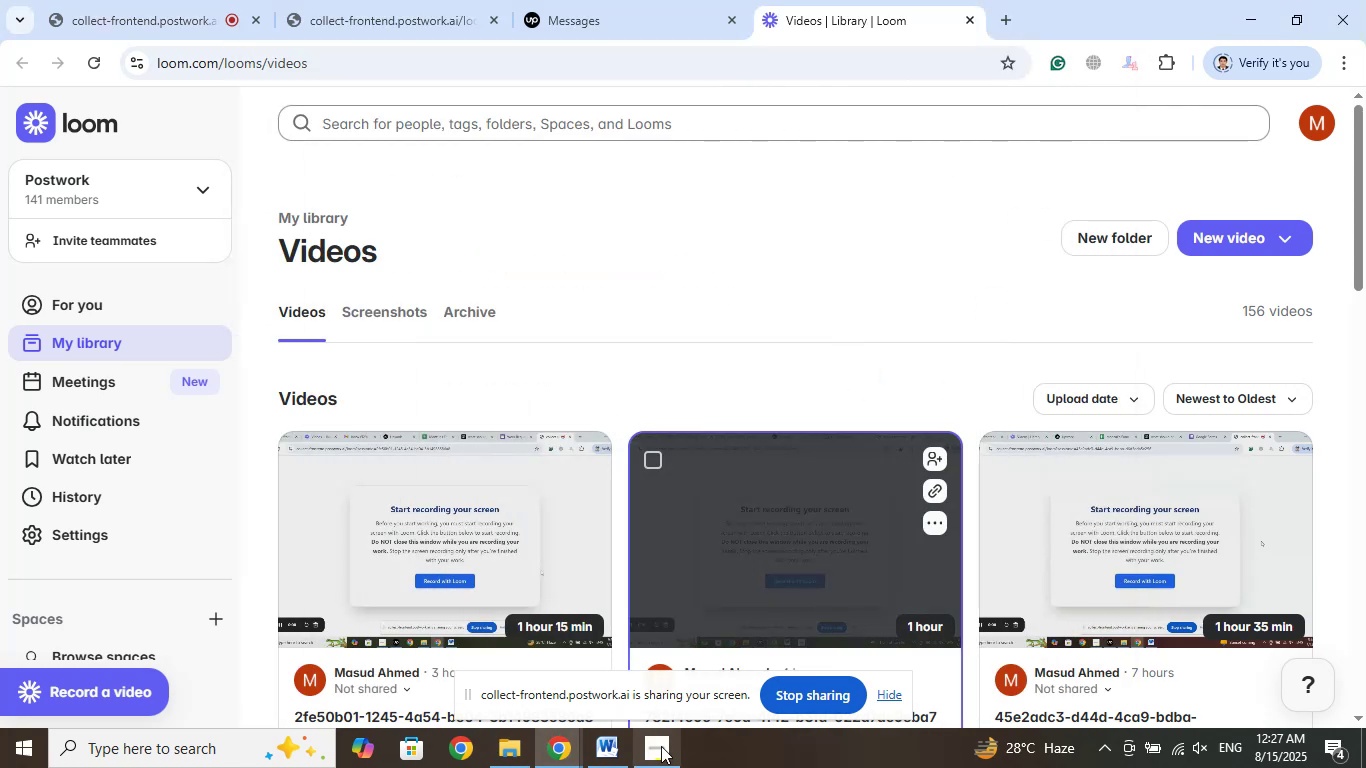 
left_click_drag(start_coordinate=[661, 746], to_coordinate=[515, 738])
 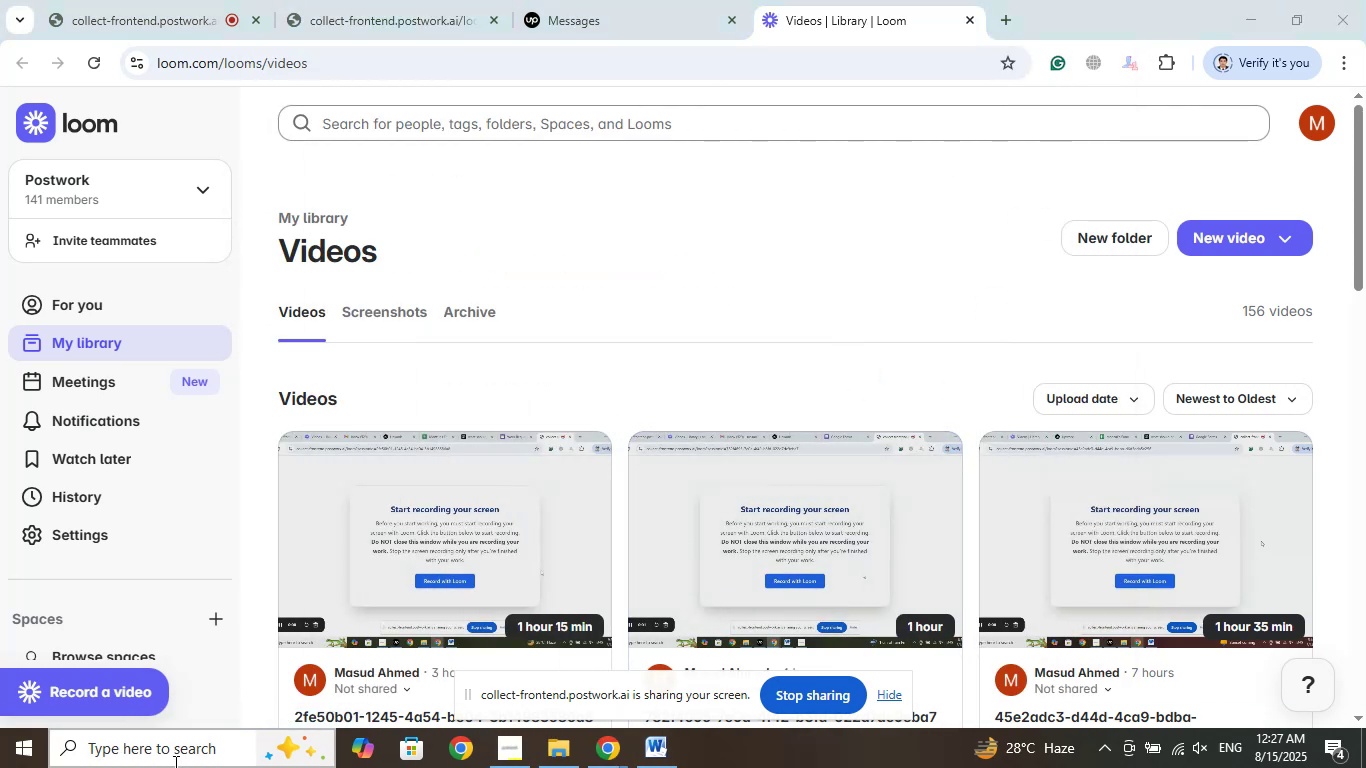 
left_click([165, 751])
 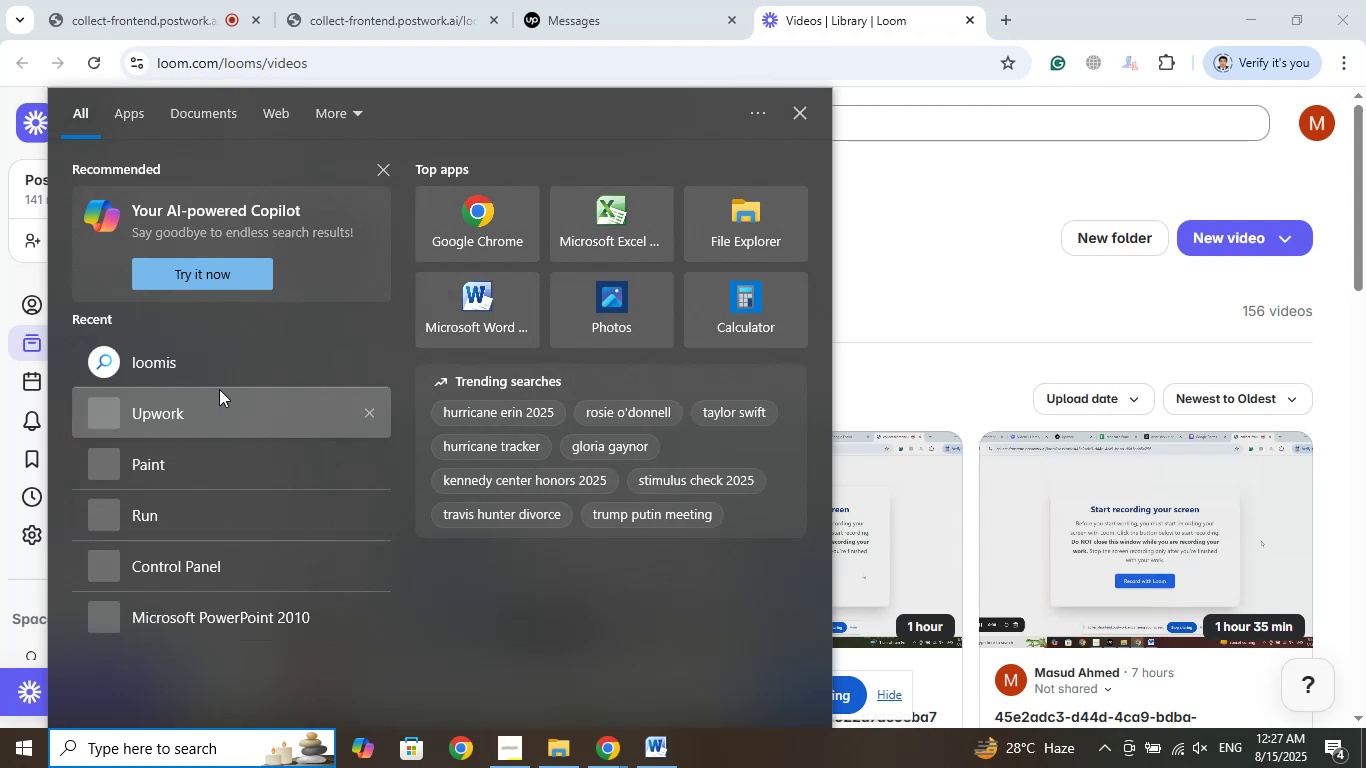 
left_click([204, 418])
 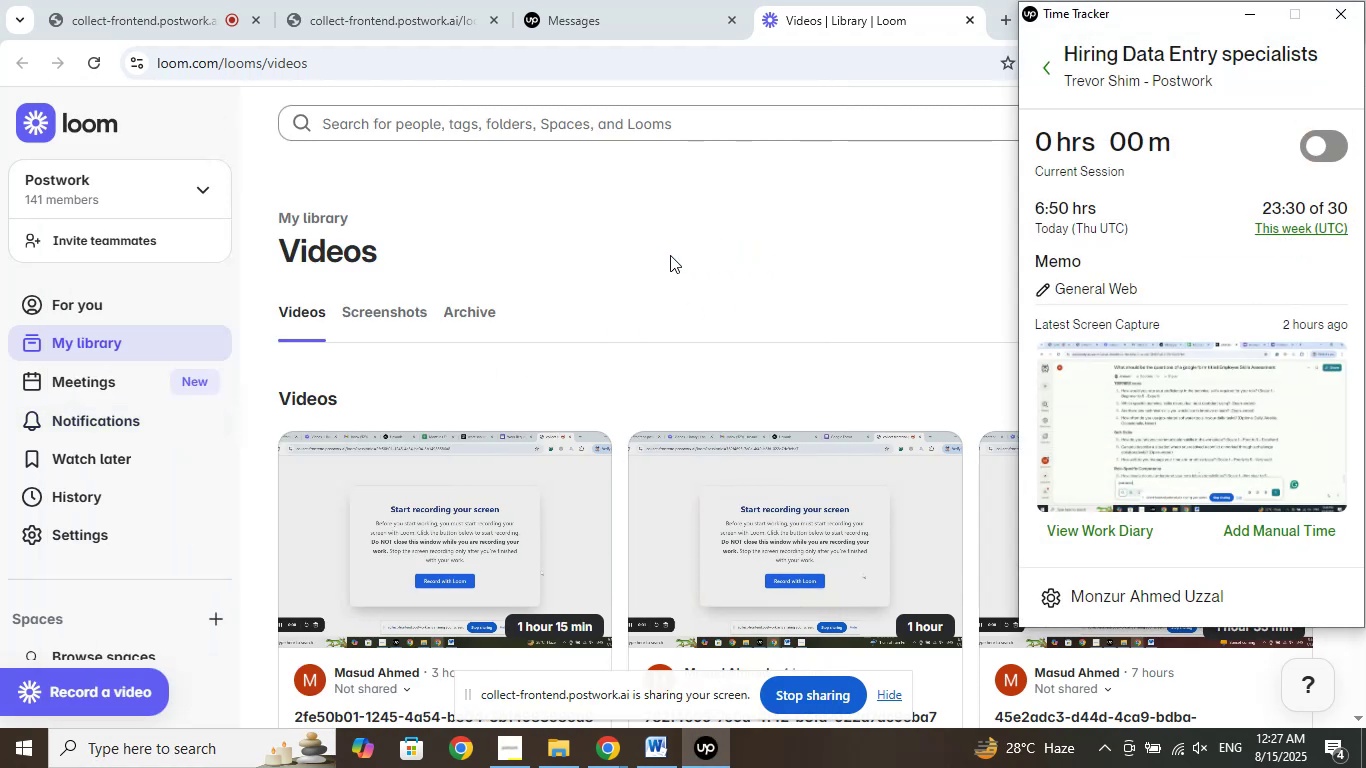 
wait(7.05)
 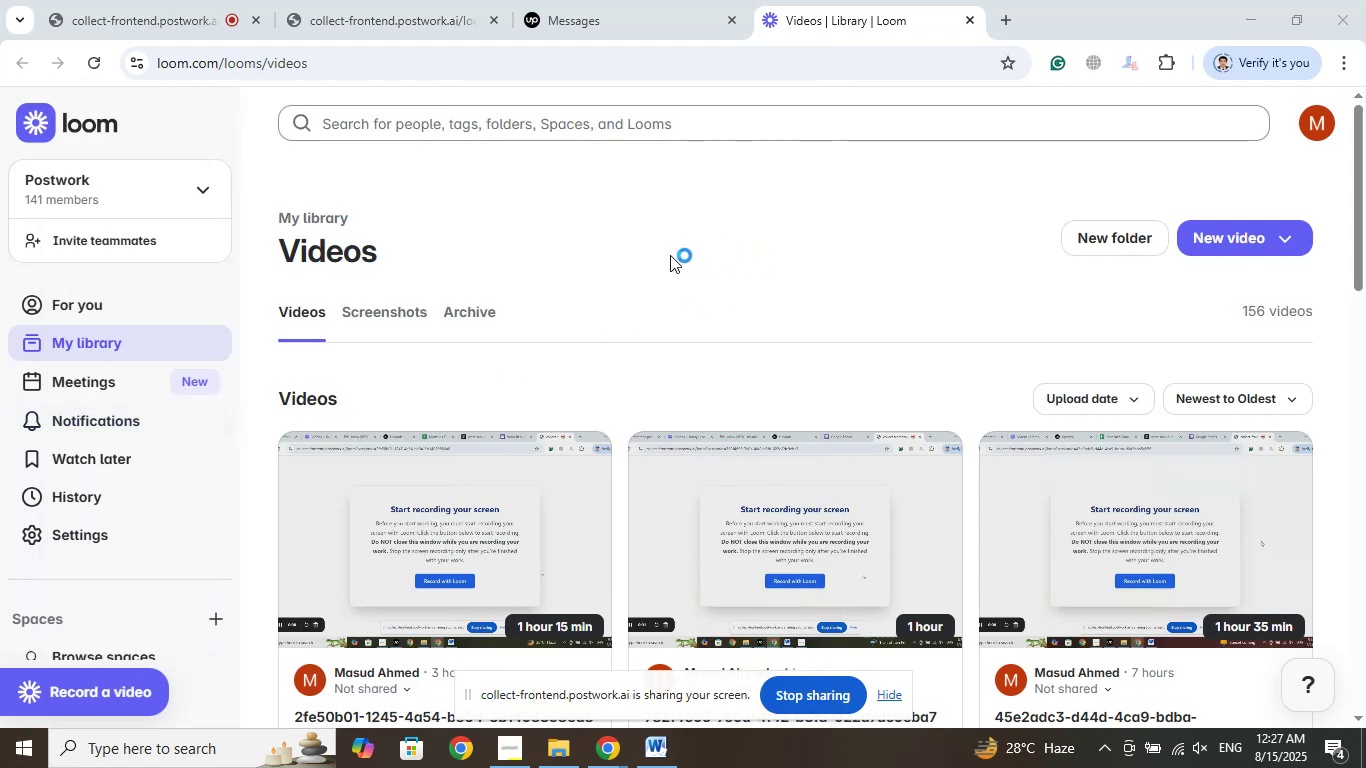 
left_click([1261, 20])
 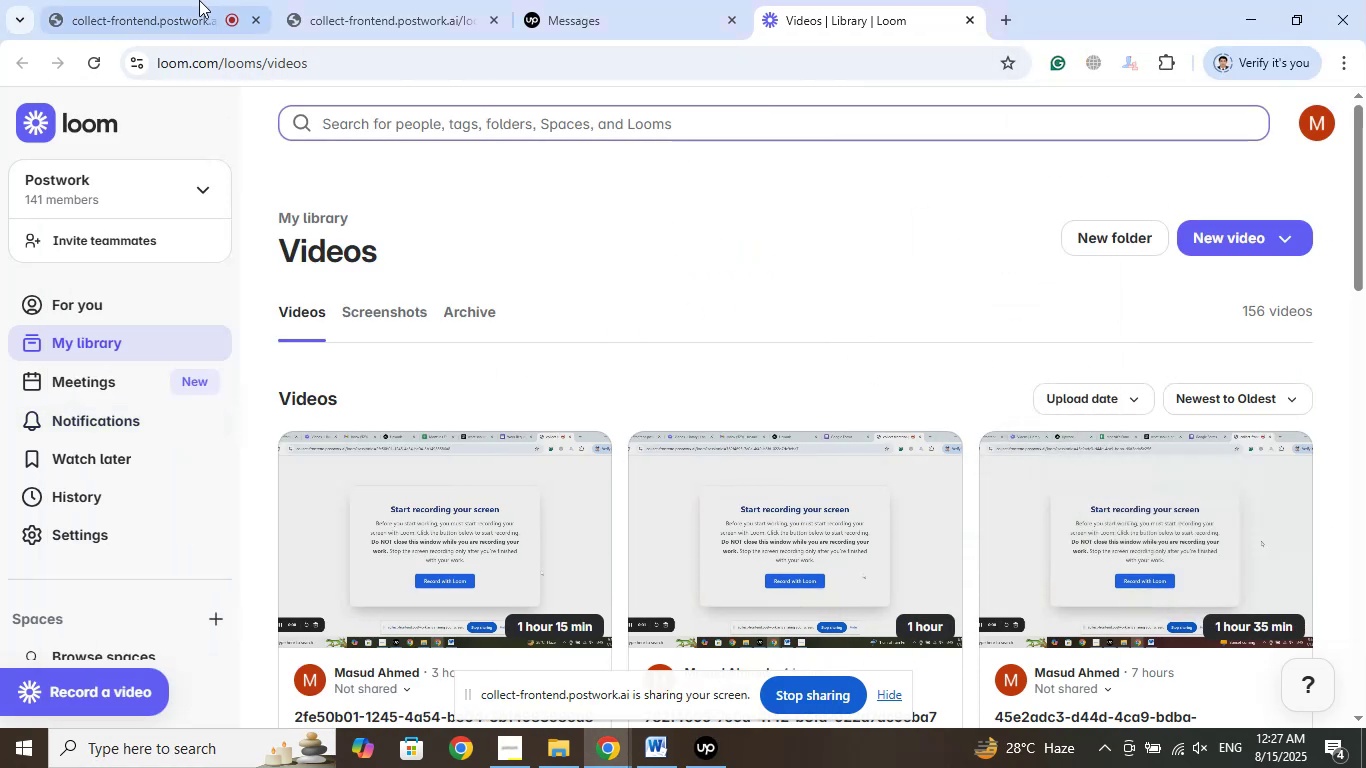 
left_click([184, 0])
 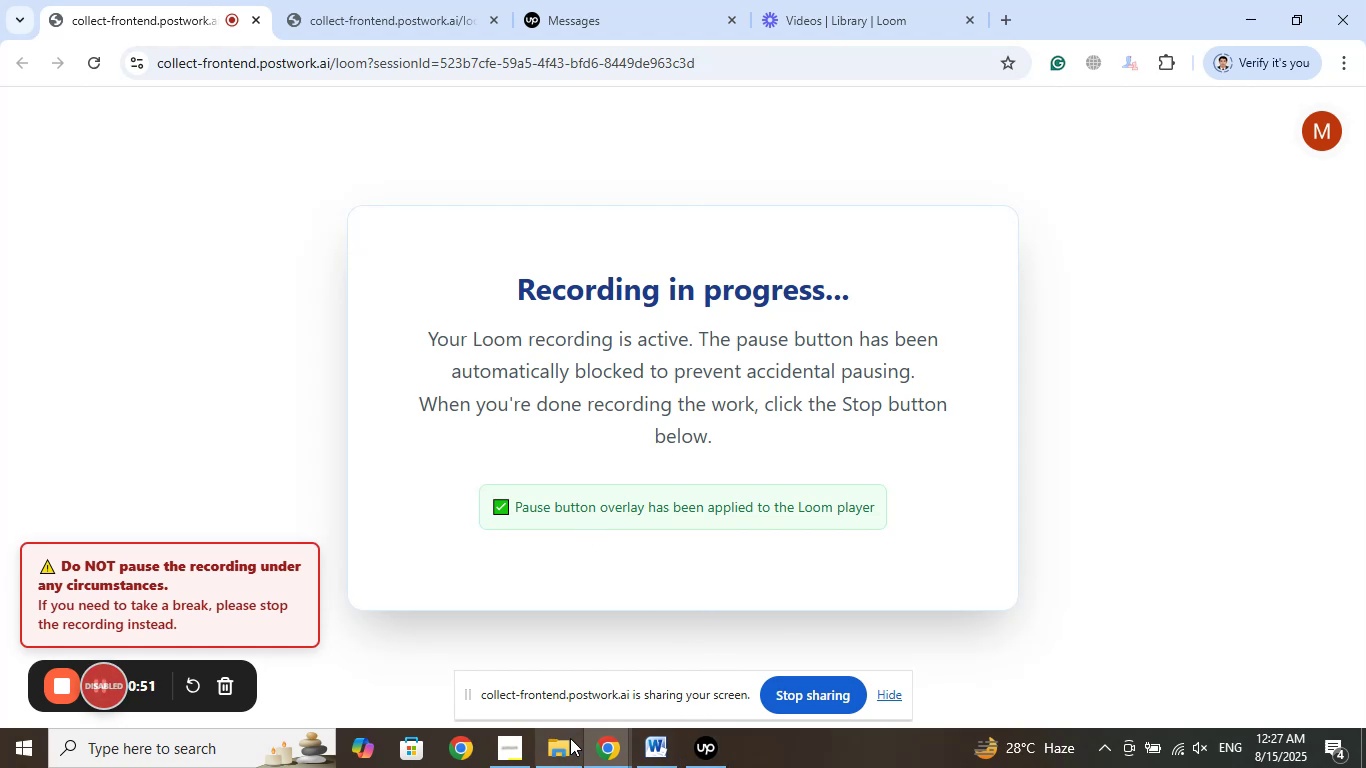 
left_click([525, 750])
 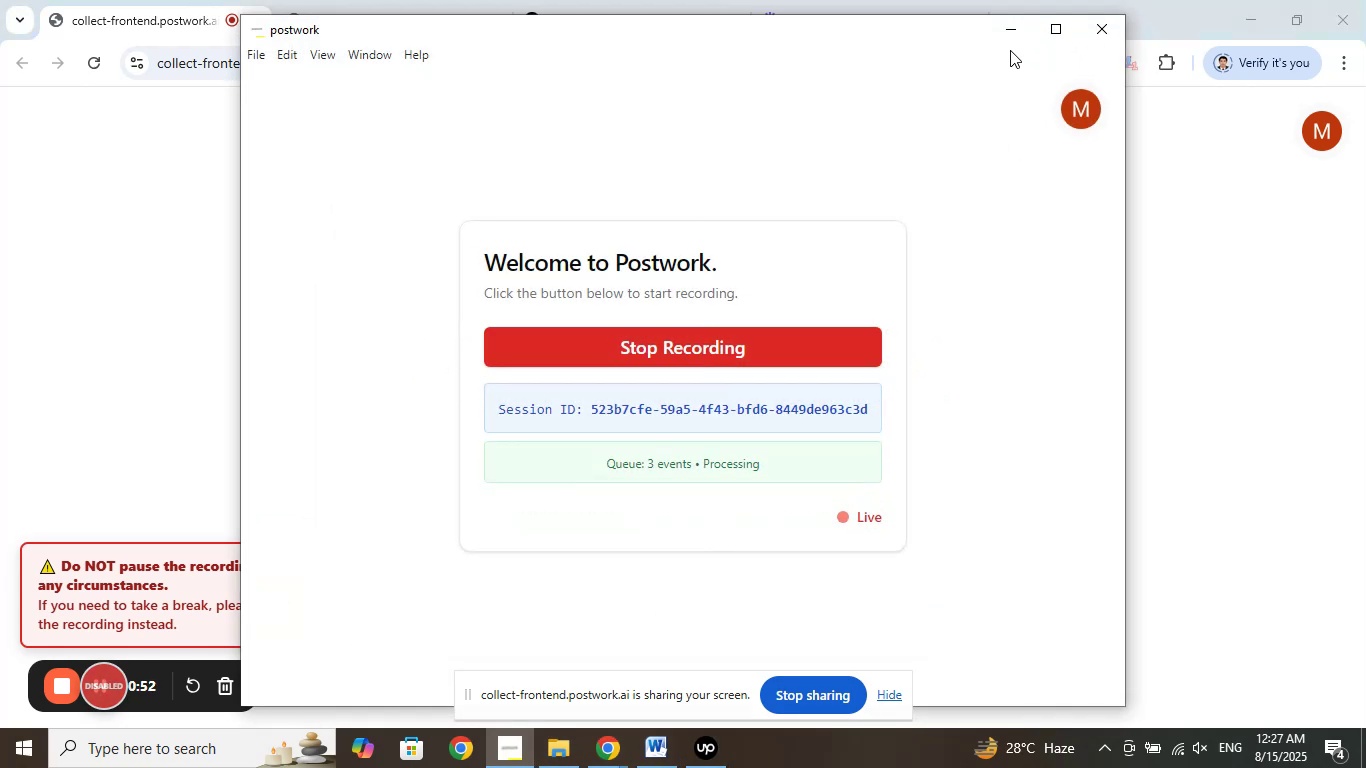 
left_click([1012, 37])
 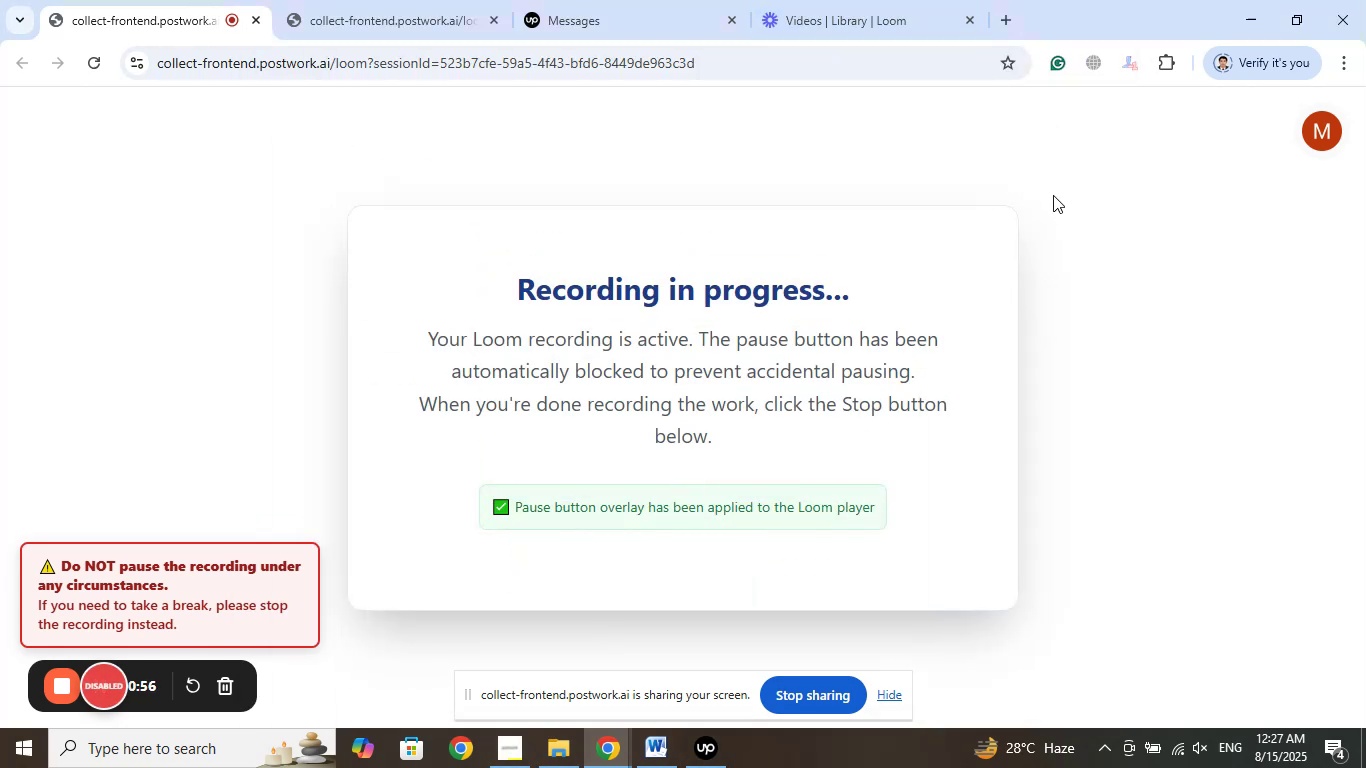 
left_click([902, 0])
 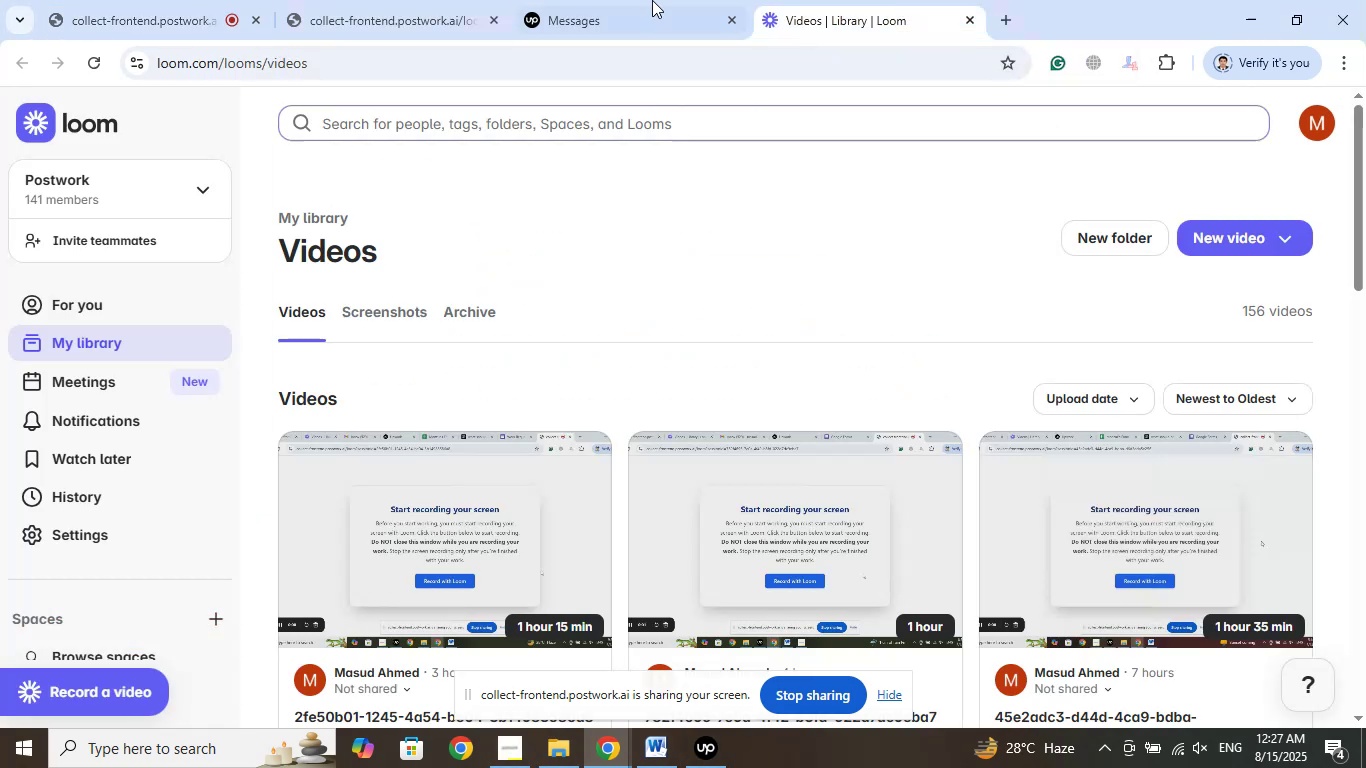 
left_click([650, 0])
 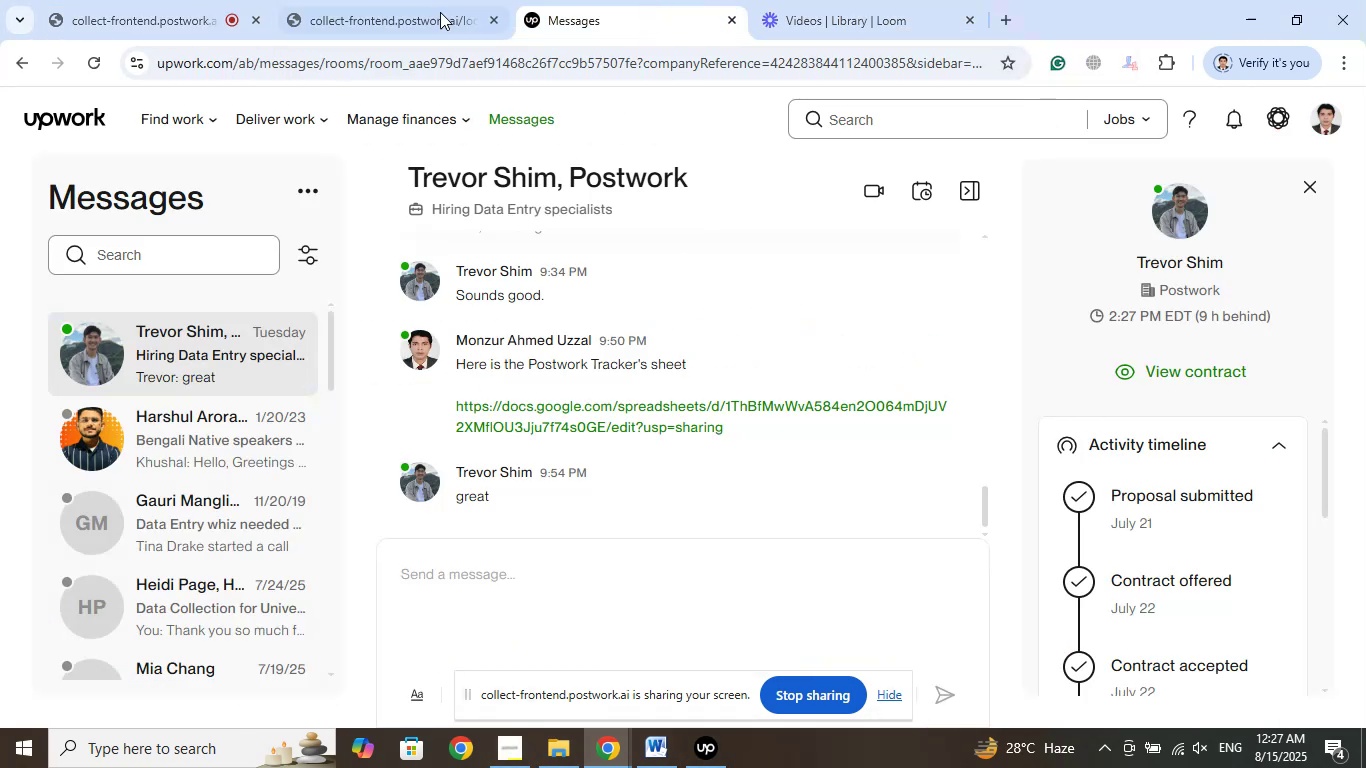 
left_click([440, 0])
 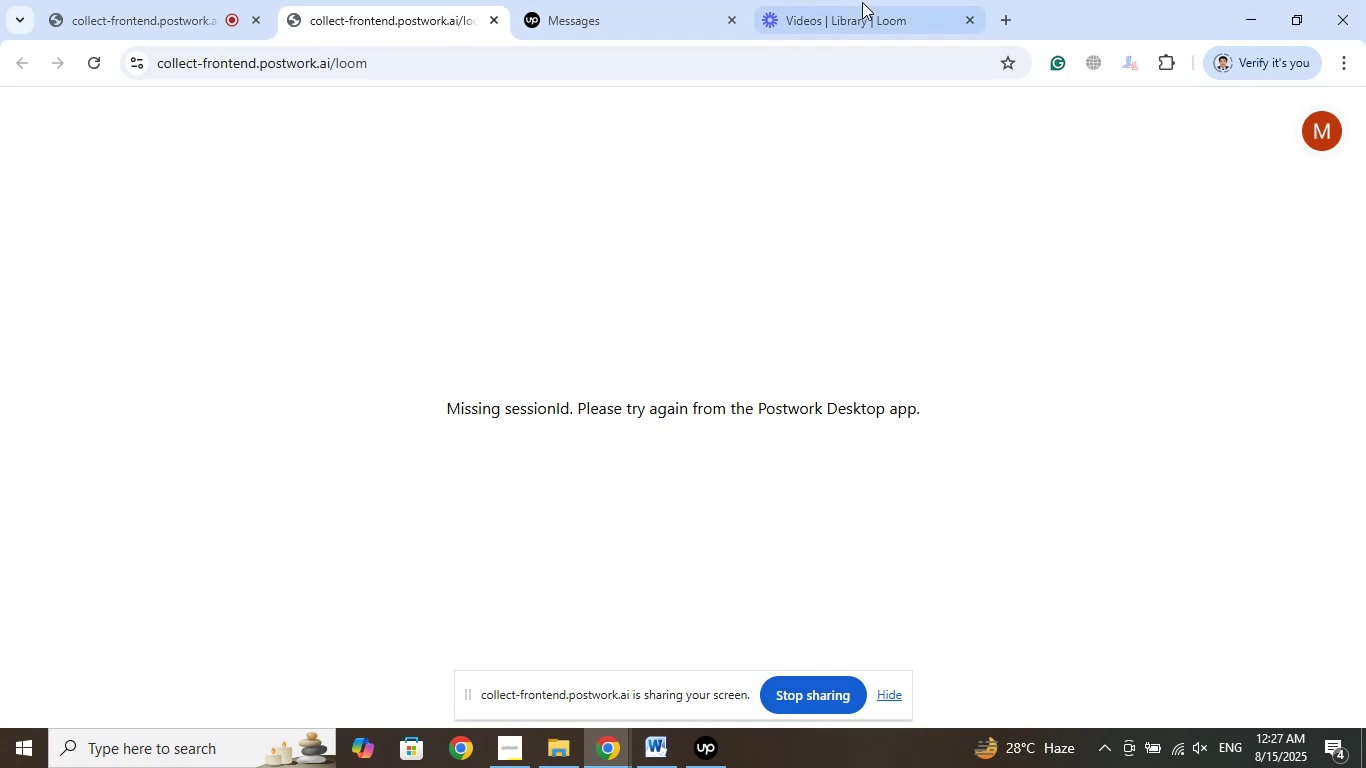 
left_click([862, 2])
 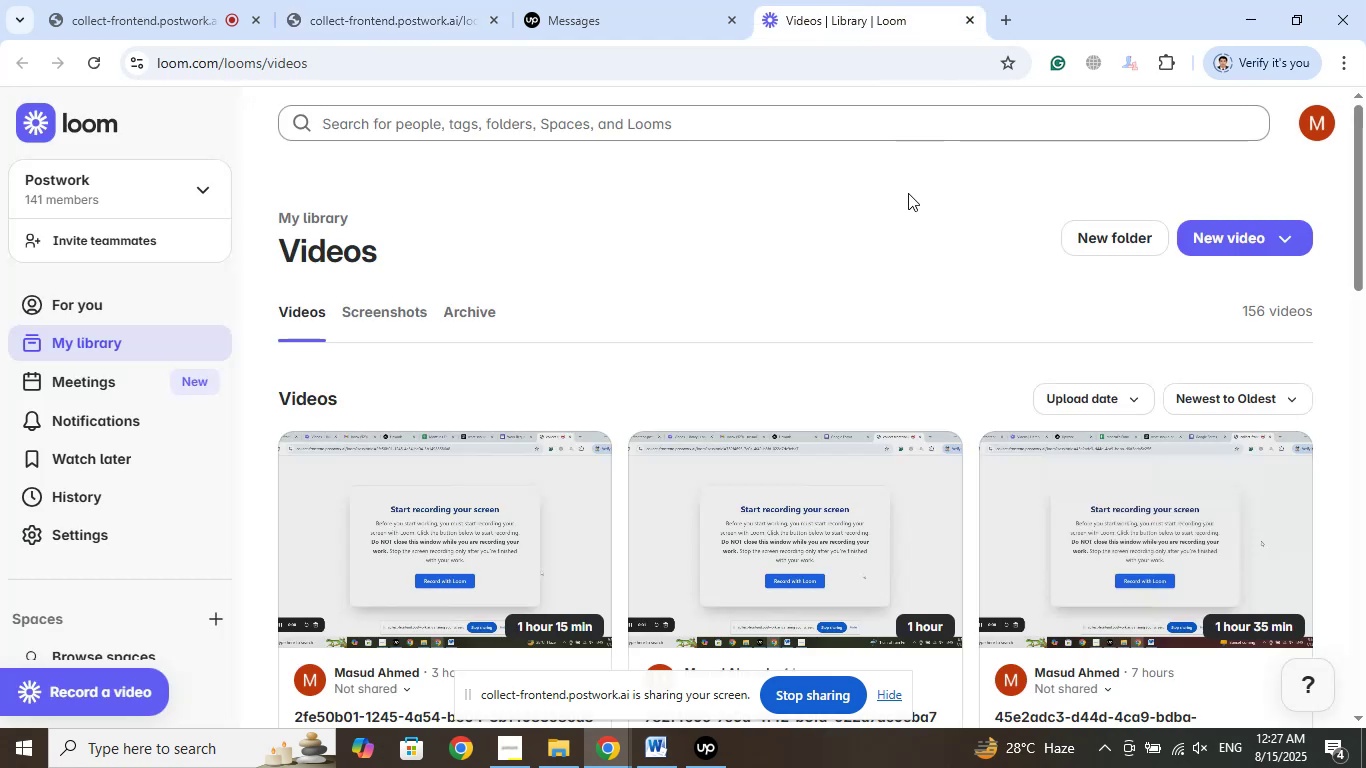 
left_click([908, 193])
 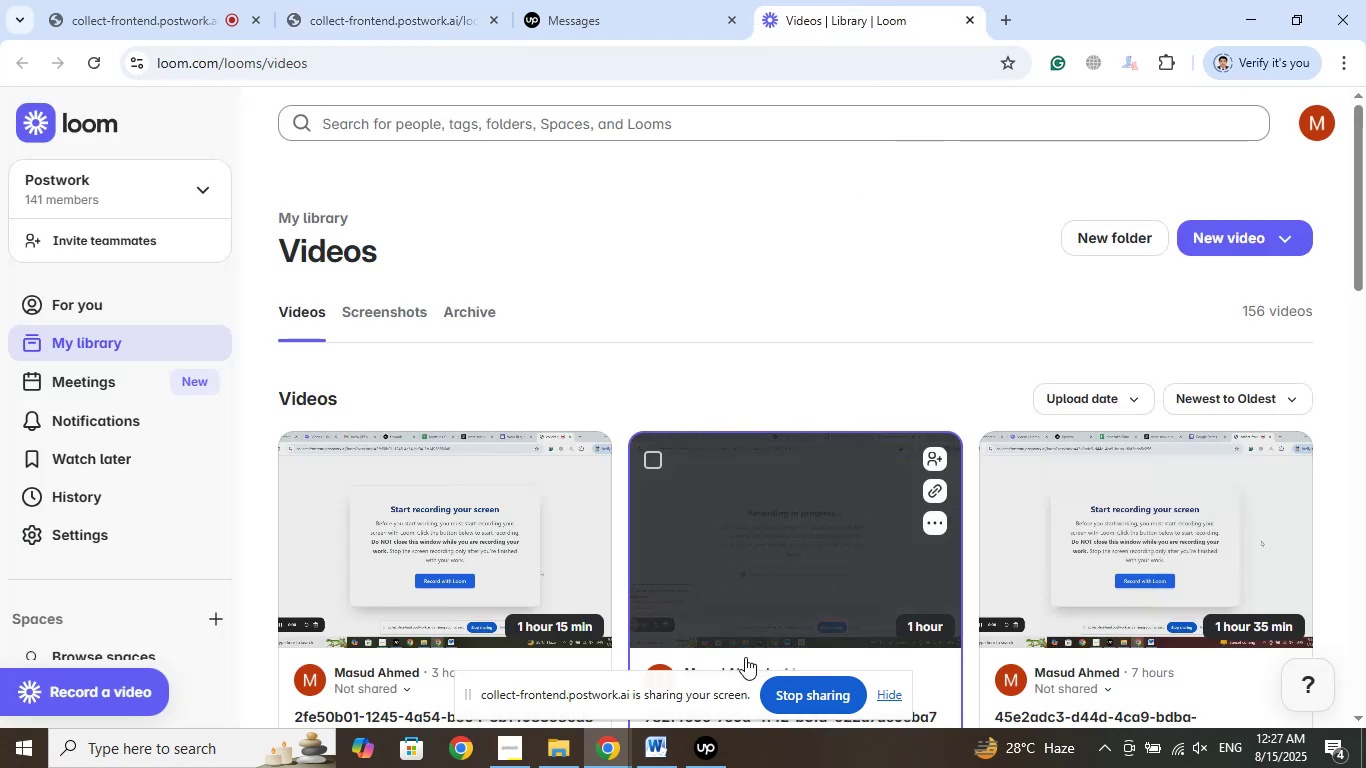 
left_click([699, 745])
 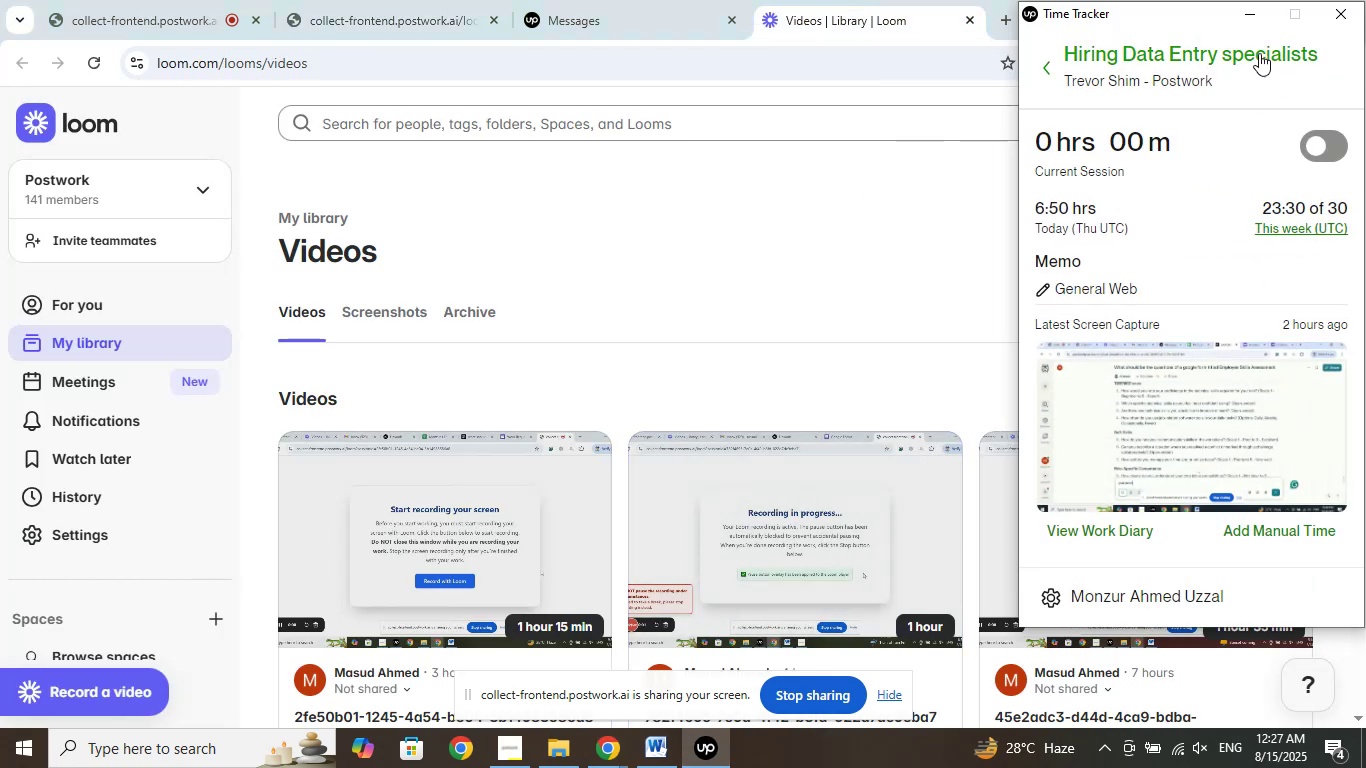 
left_click([1242, 16])
 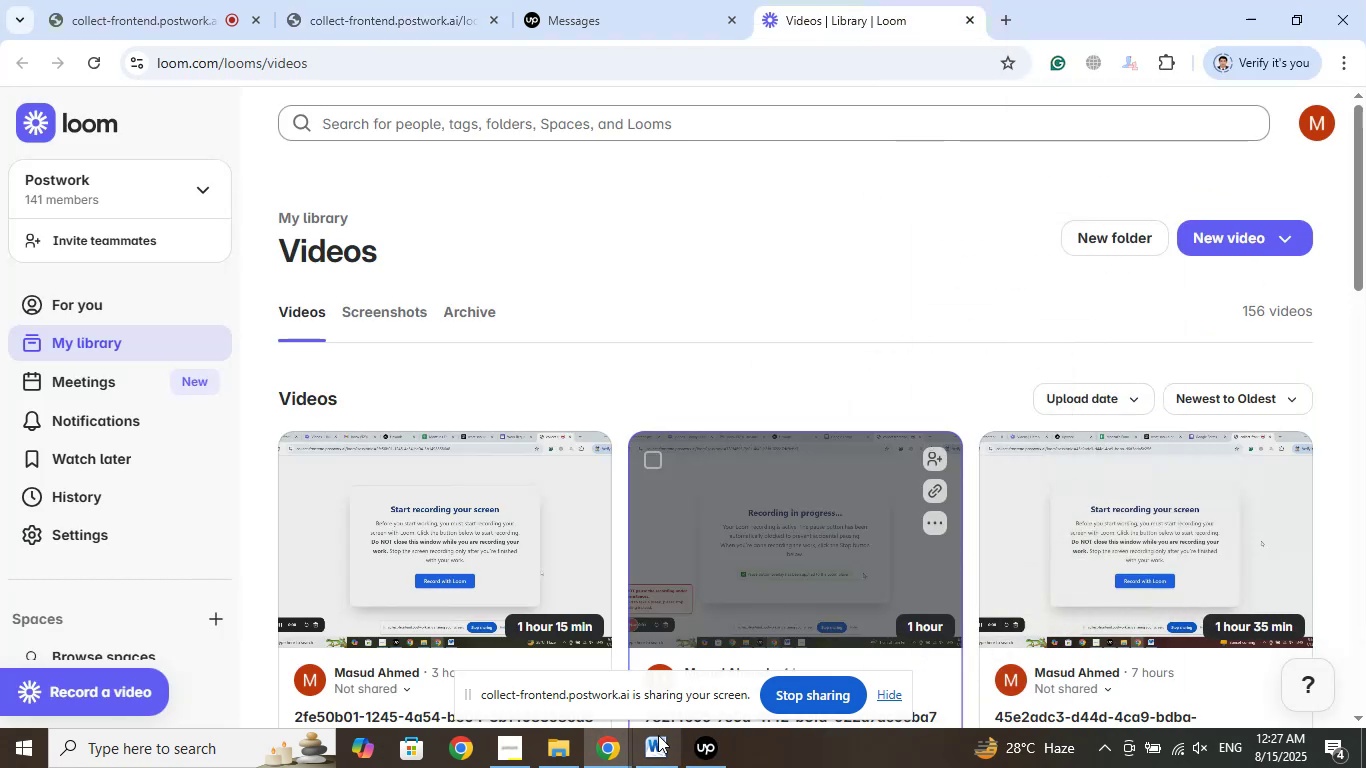 
left_click([657, 761])
 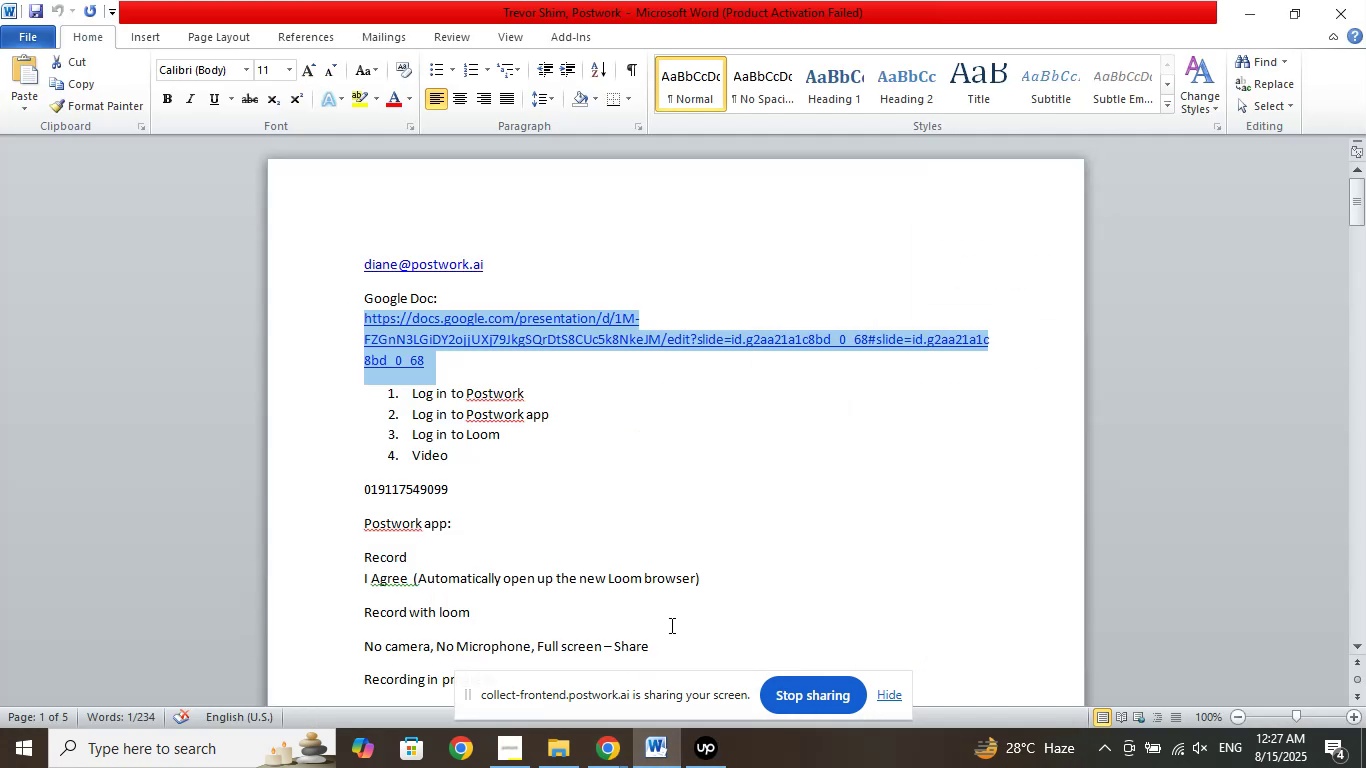 
scroll: coordinate [720, 488], scroll_direction: down, amount: 30.0
 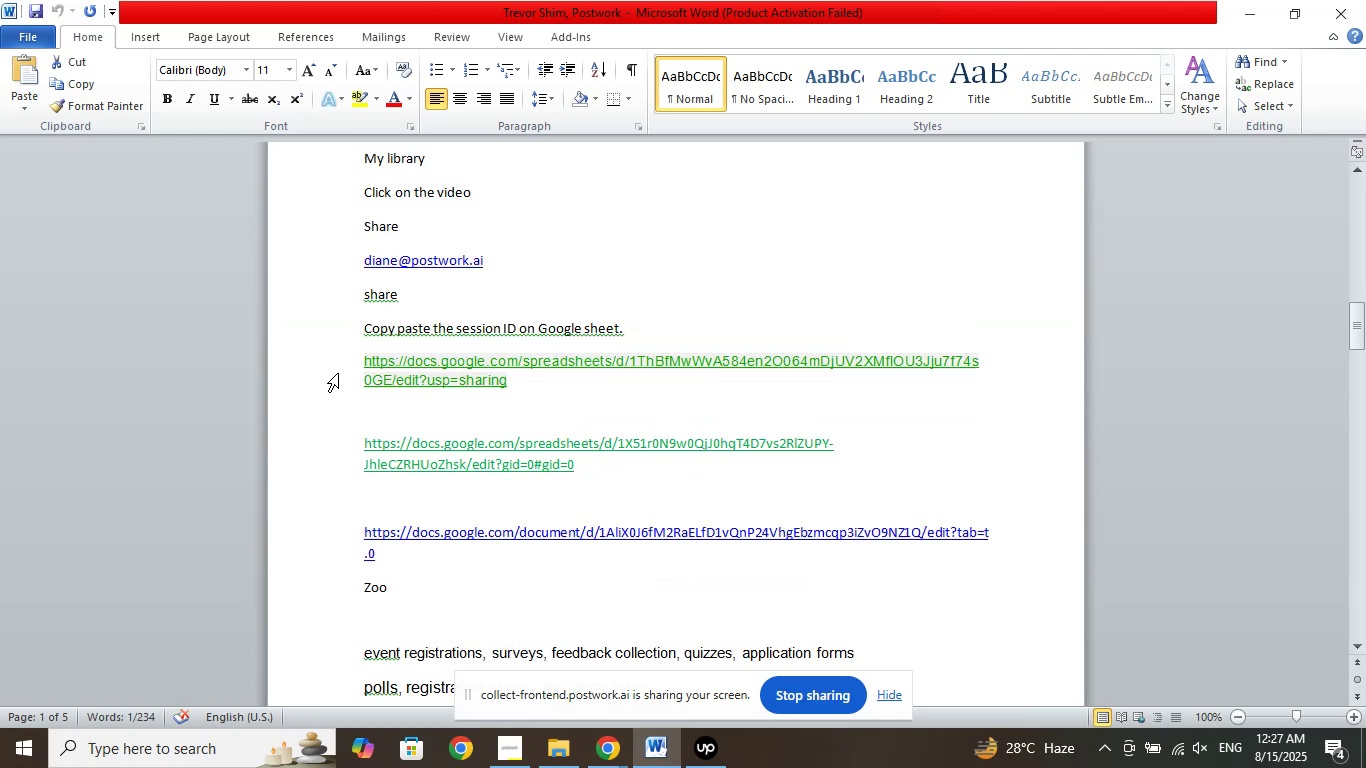 
left_click_drag(start_coordinate=[337, 359], to_coordinate=[330, 390])
 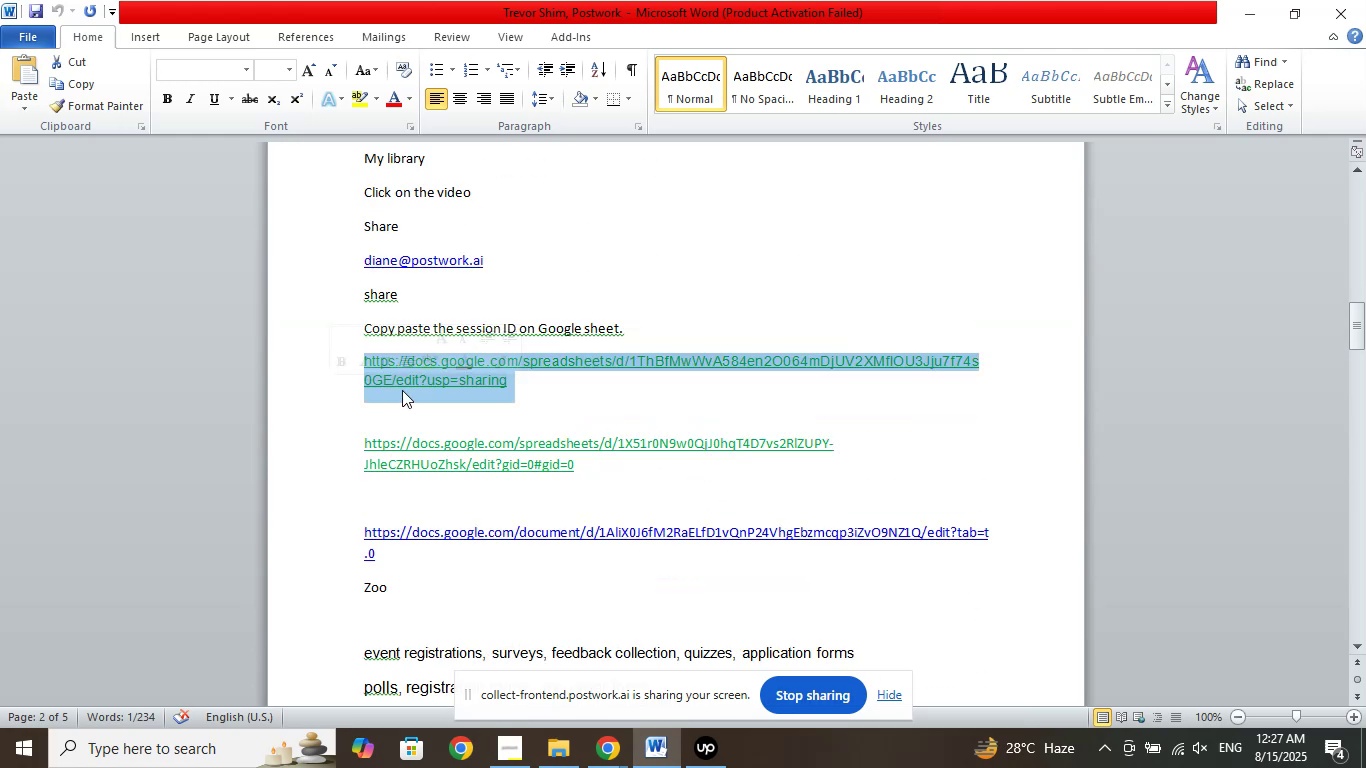 
right_click([402, 390])
 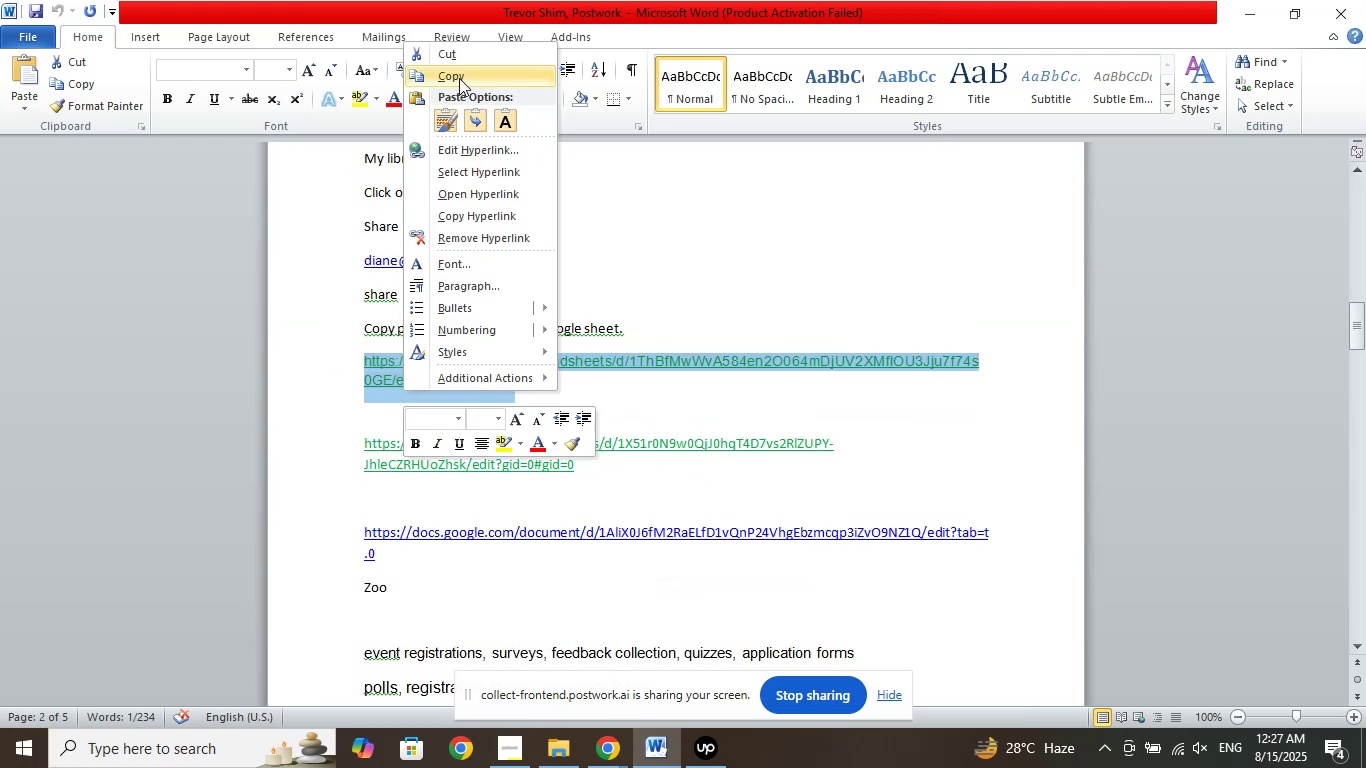 
left_click([459, 78])
 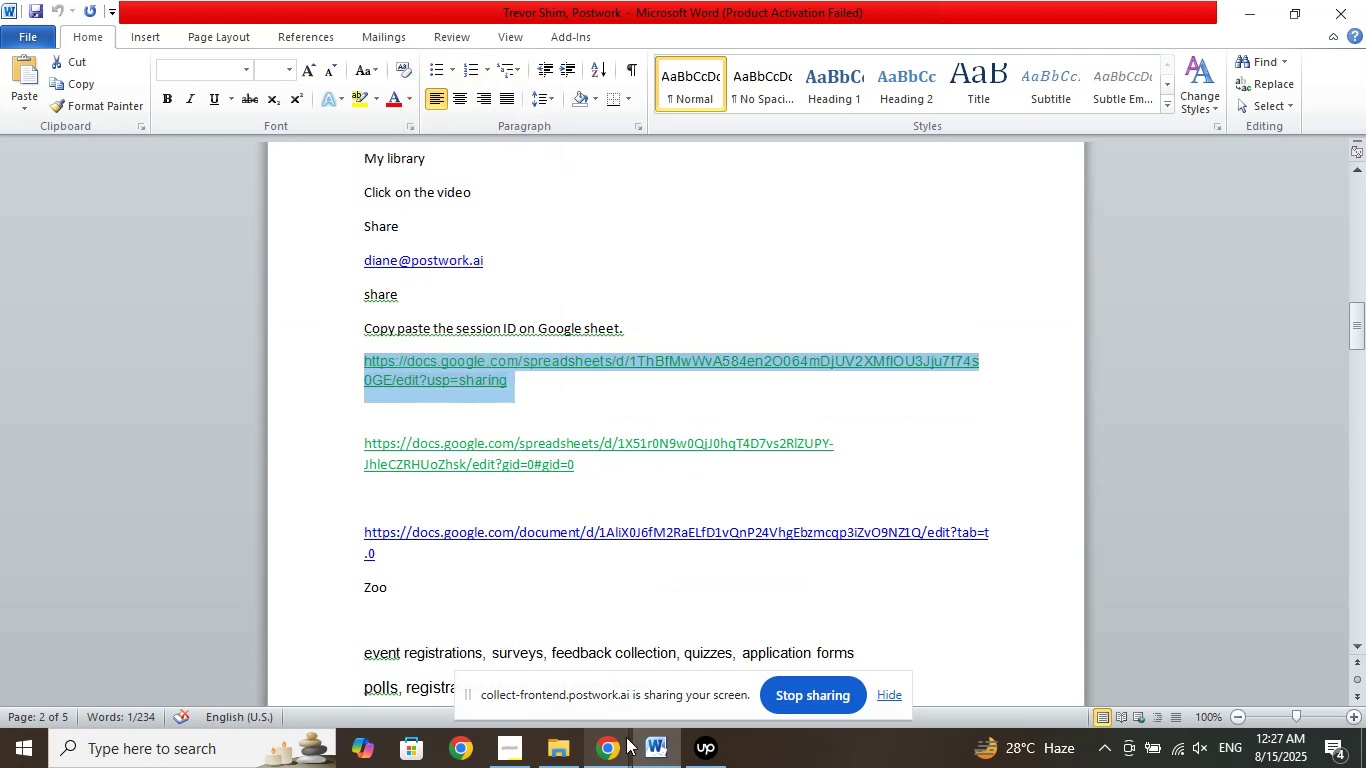 
left_click([622, 743])
 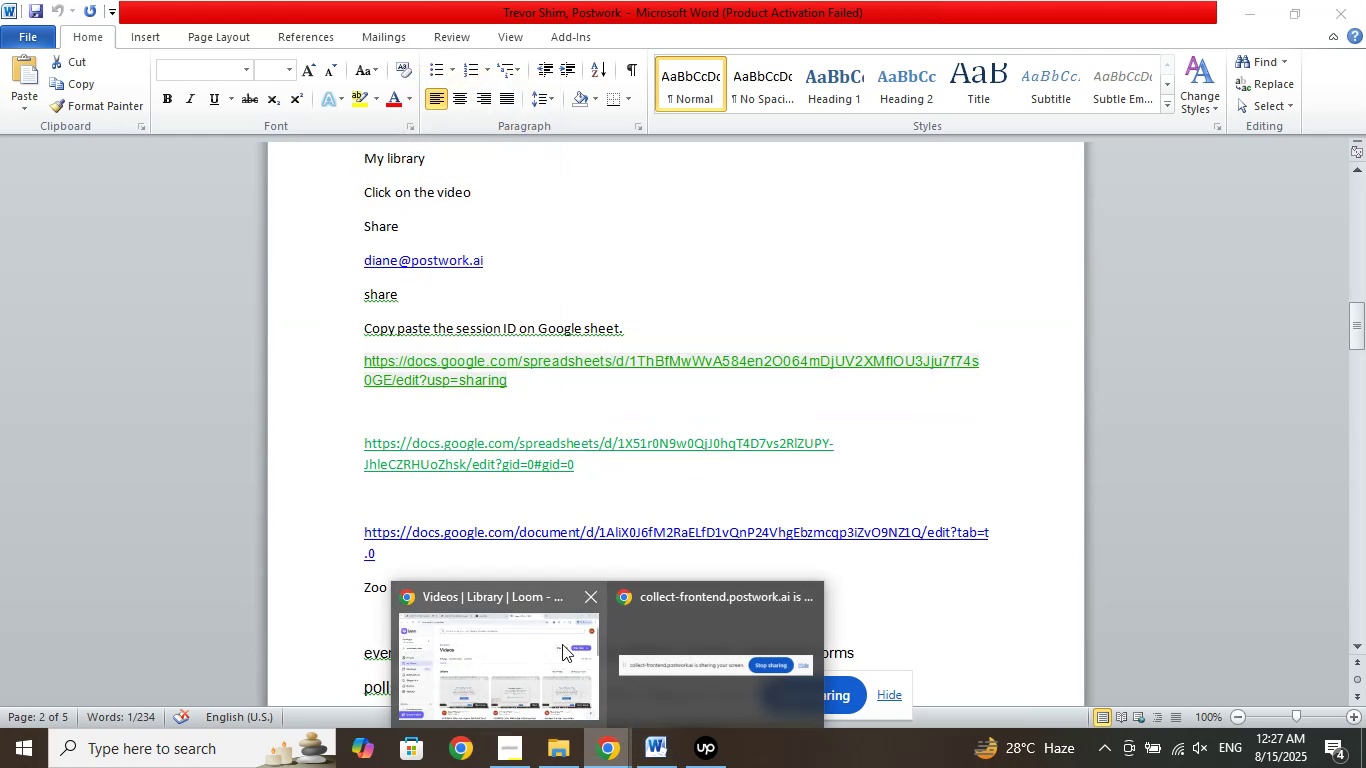 
left_click([559, 642])
 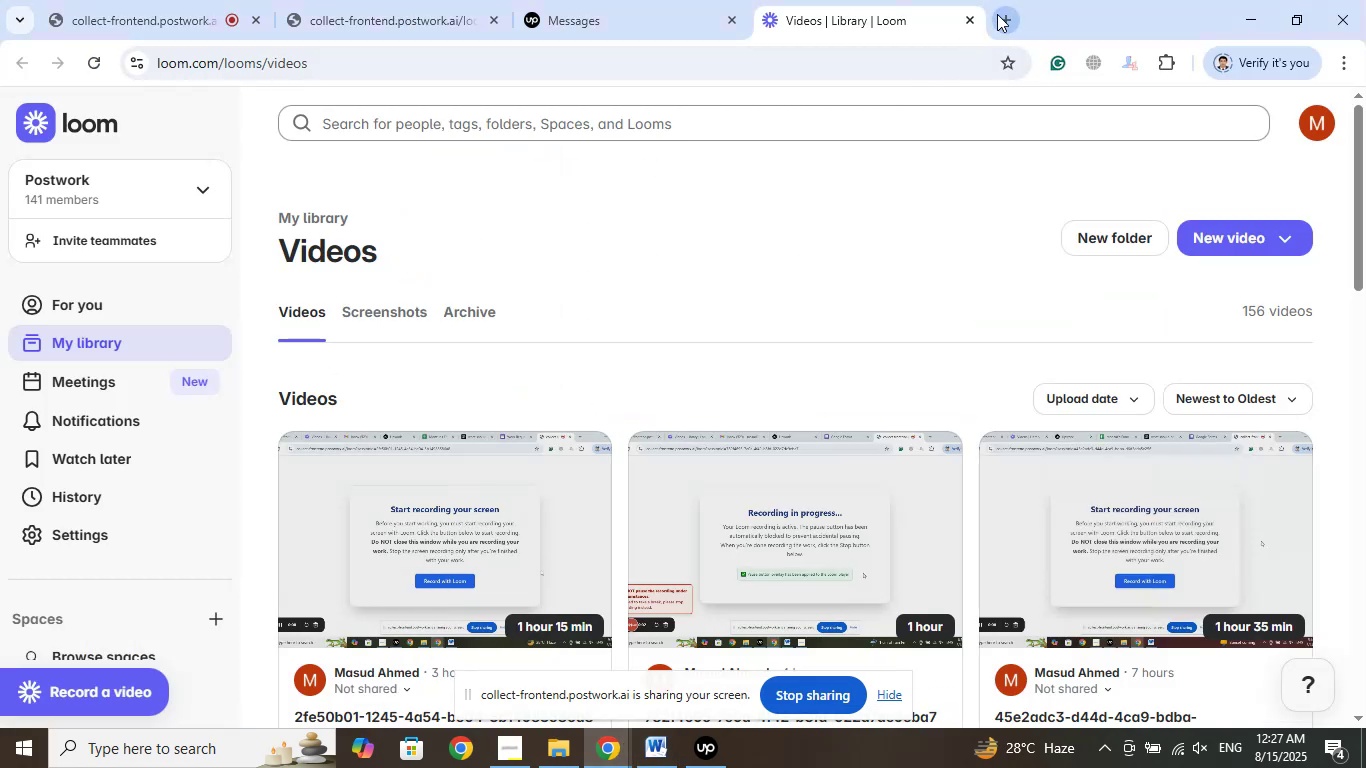 
left_click([1002, 15])
 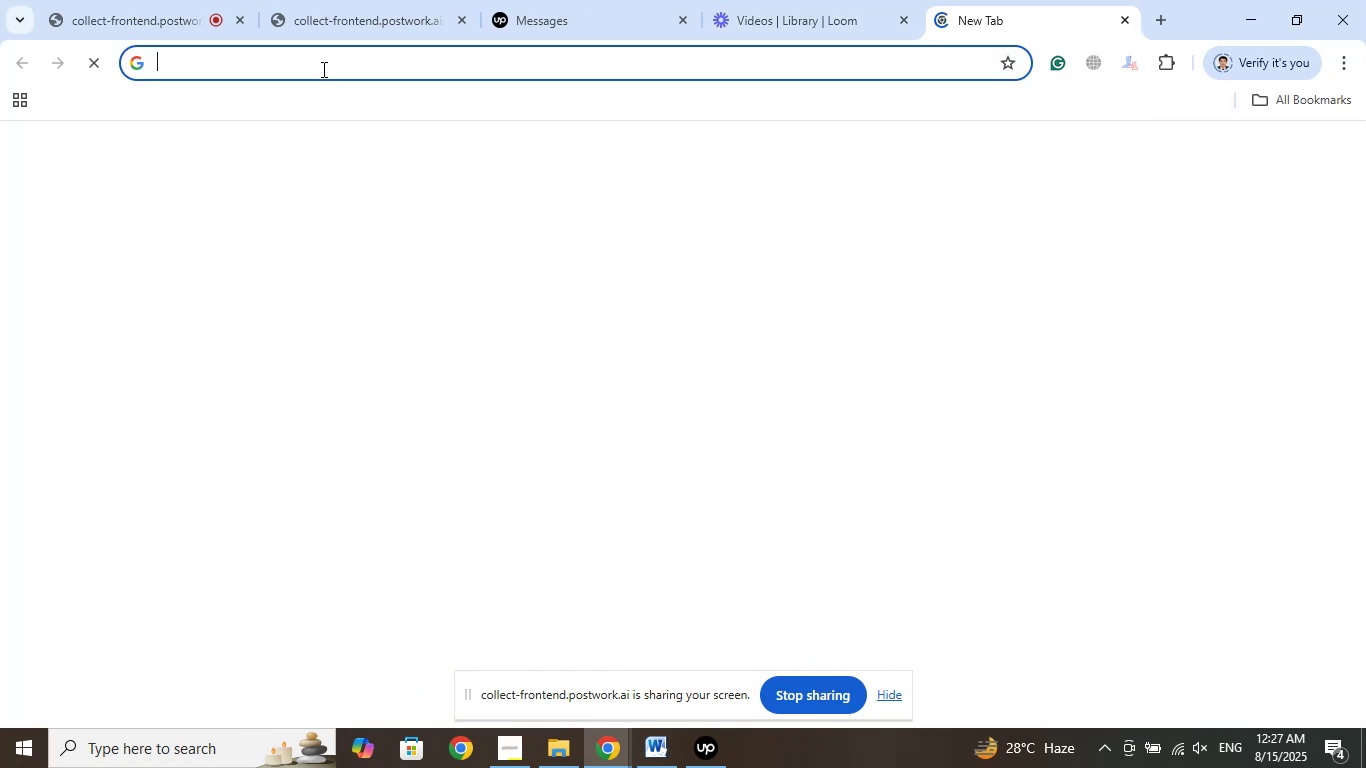 
right_click([322, 69])
 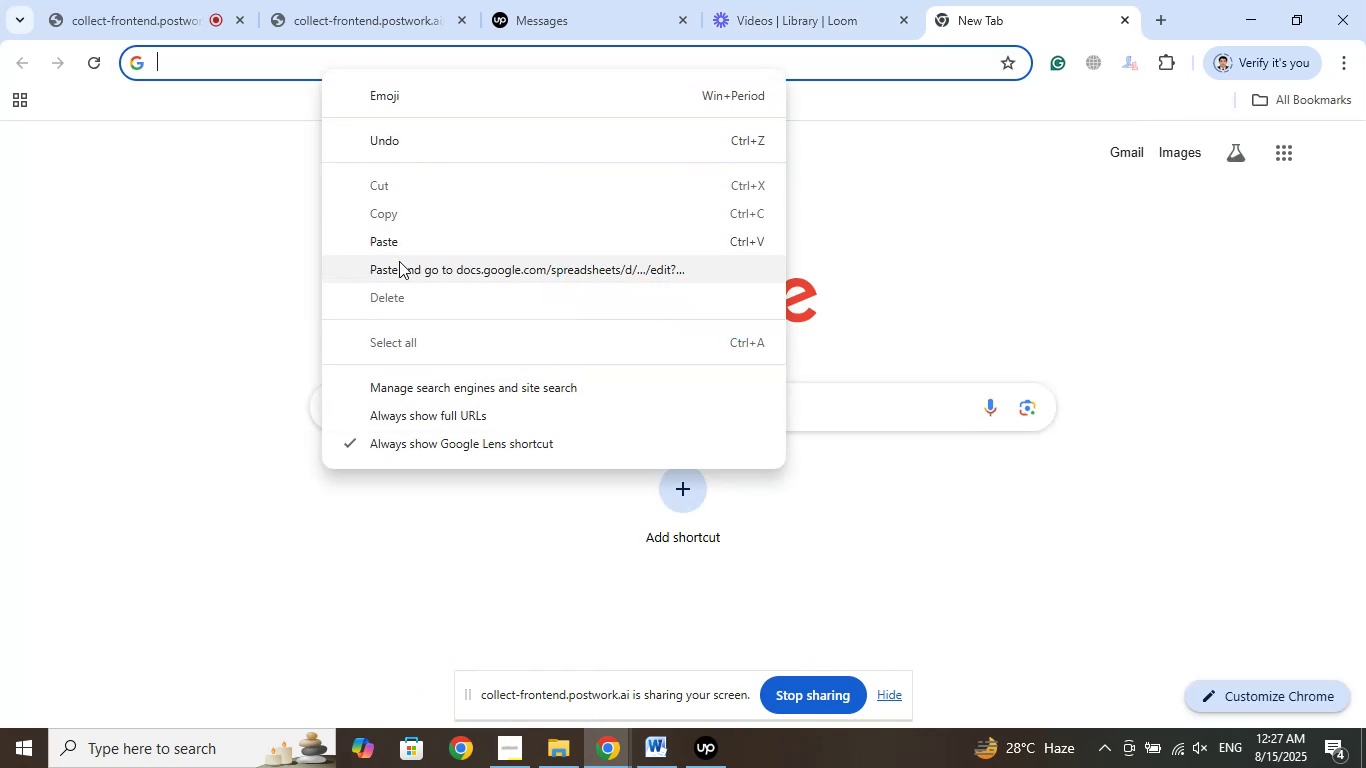 
left_click([399, 261])
 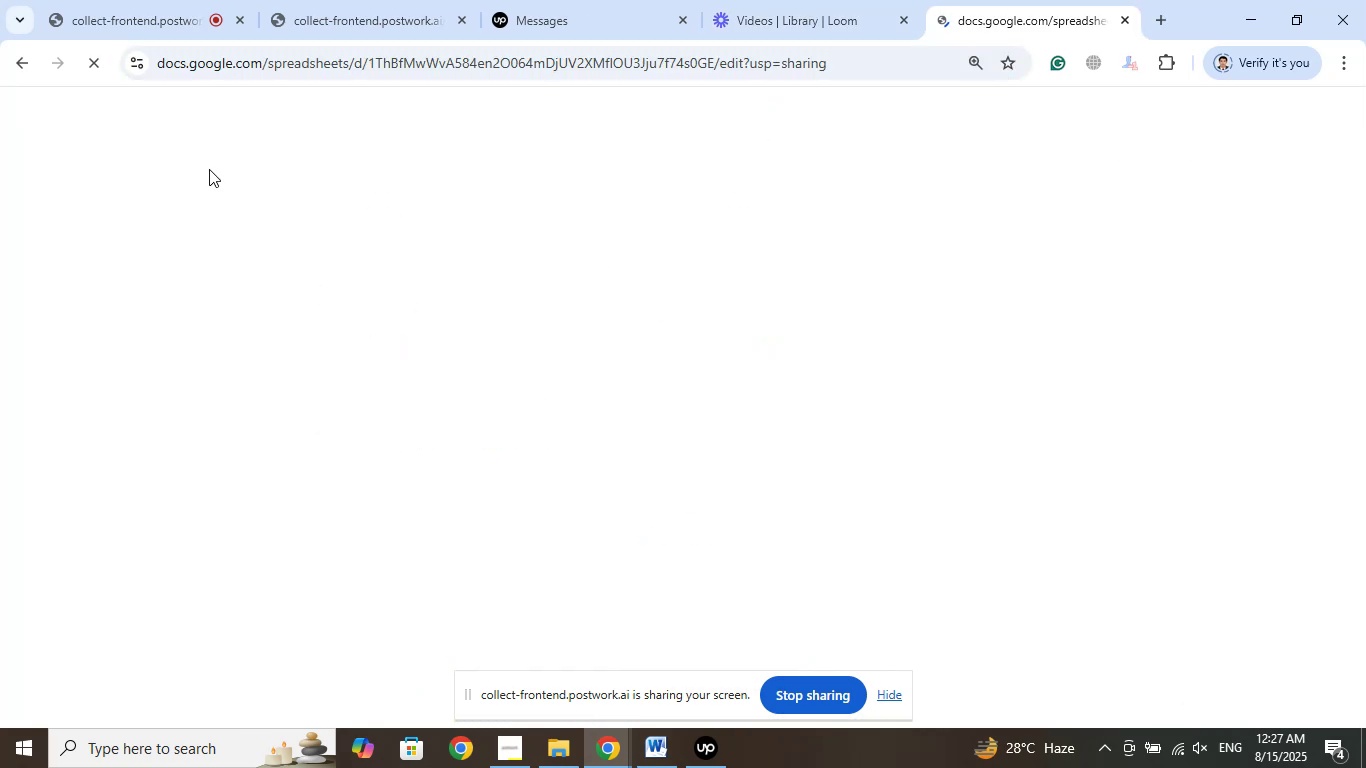 
left_click([139, 0])
 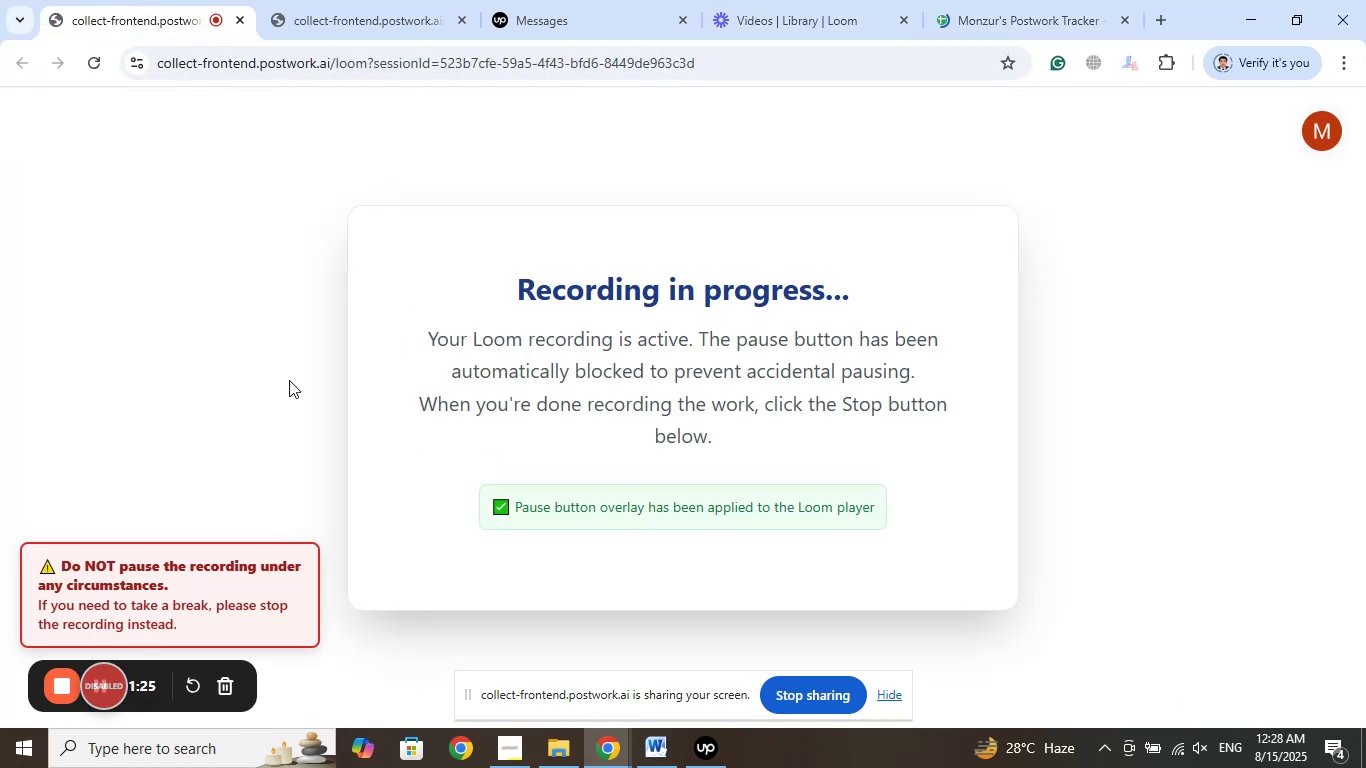 
left_click([1038, 0])
 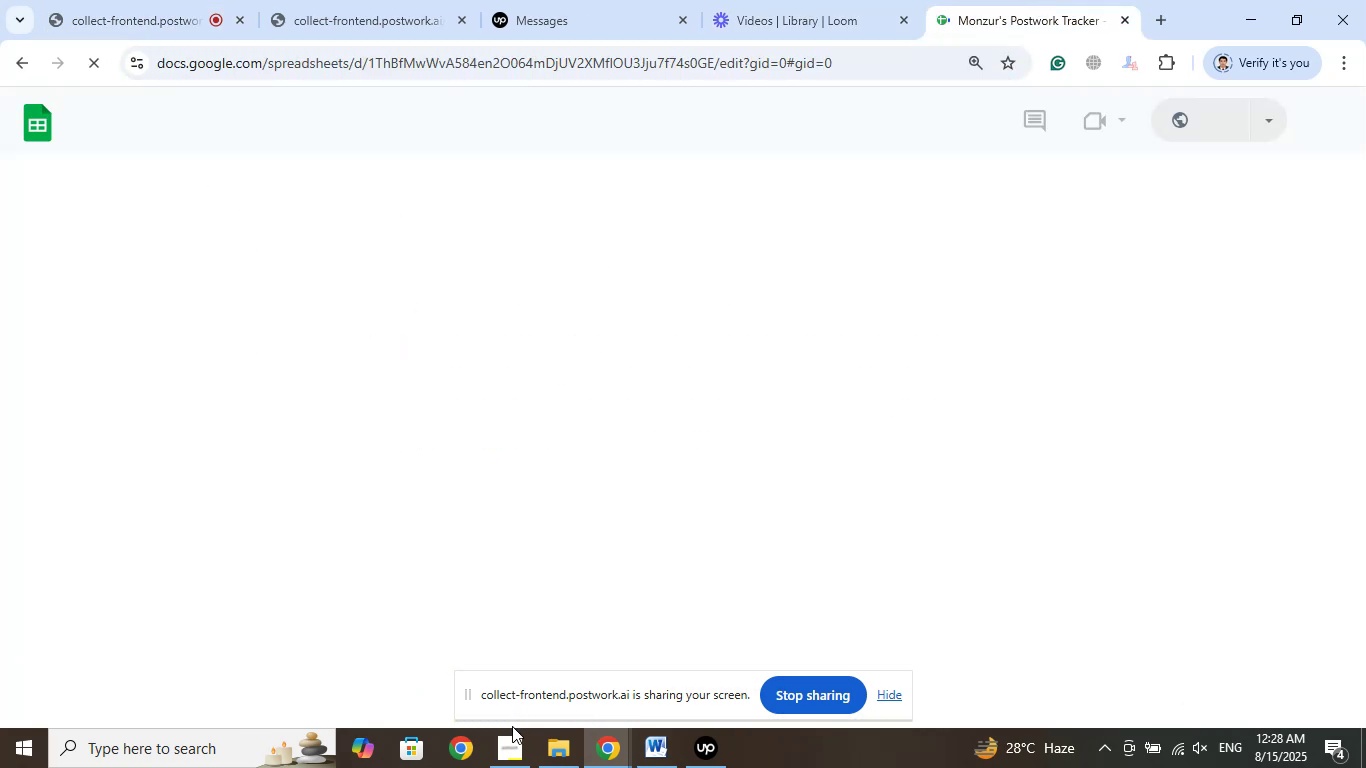 
left_click([517, 741])
 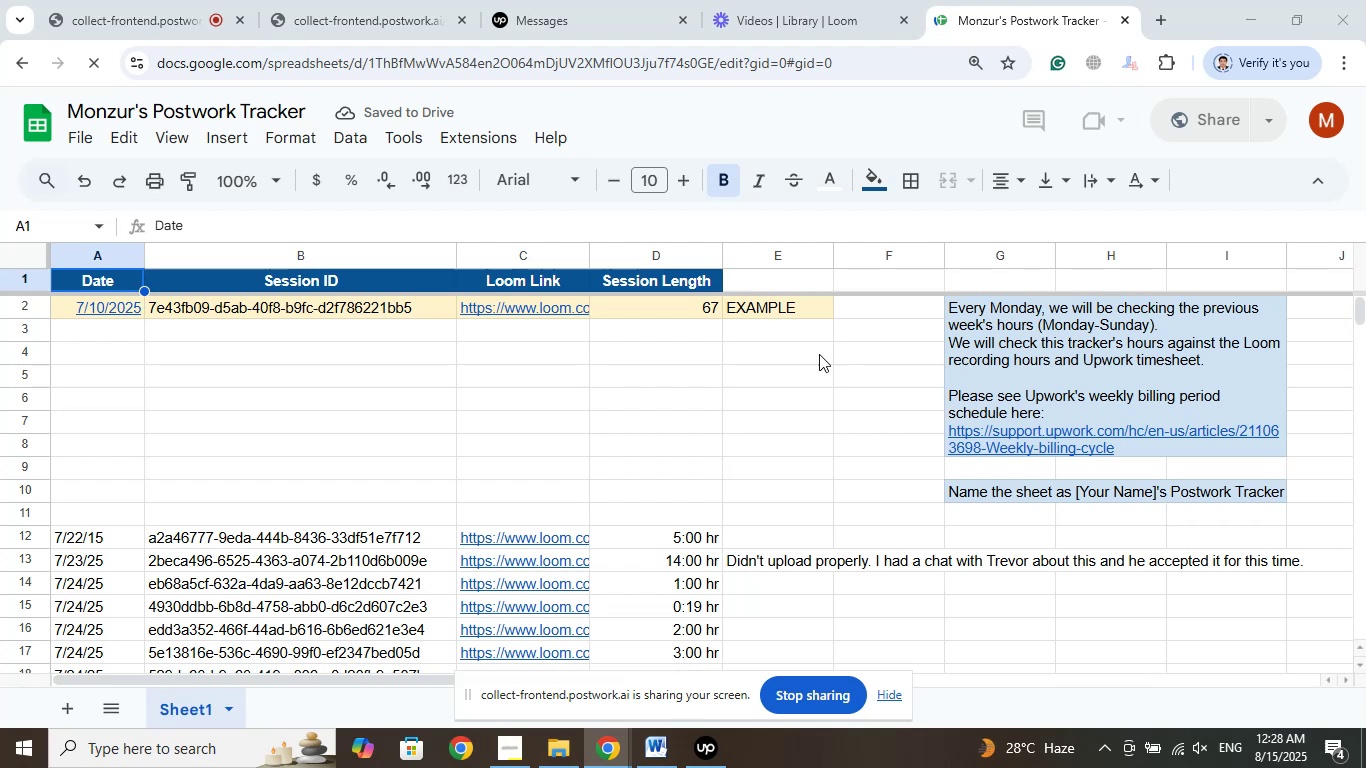 
left_click([611, 431])
 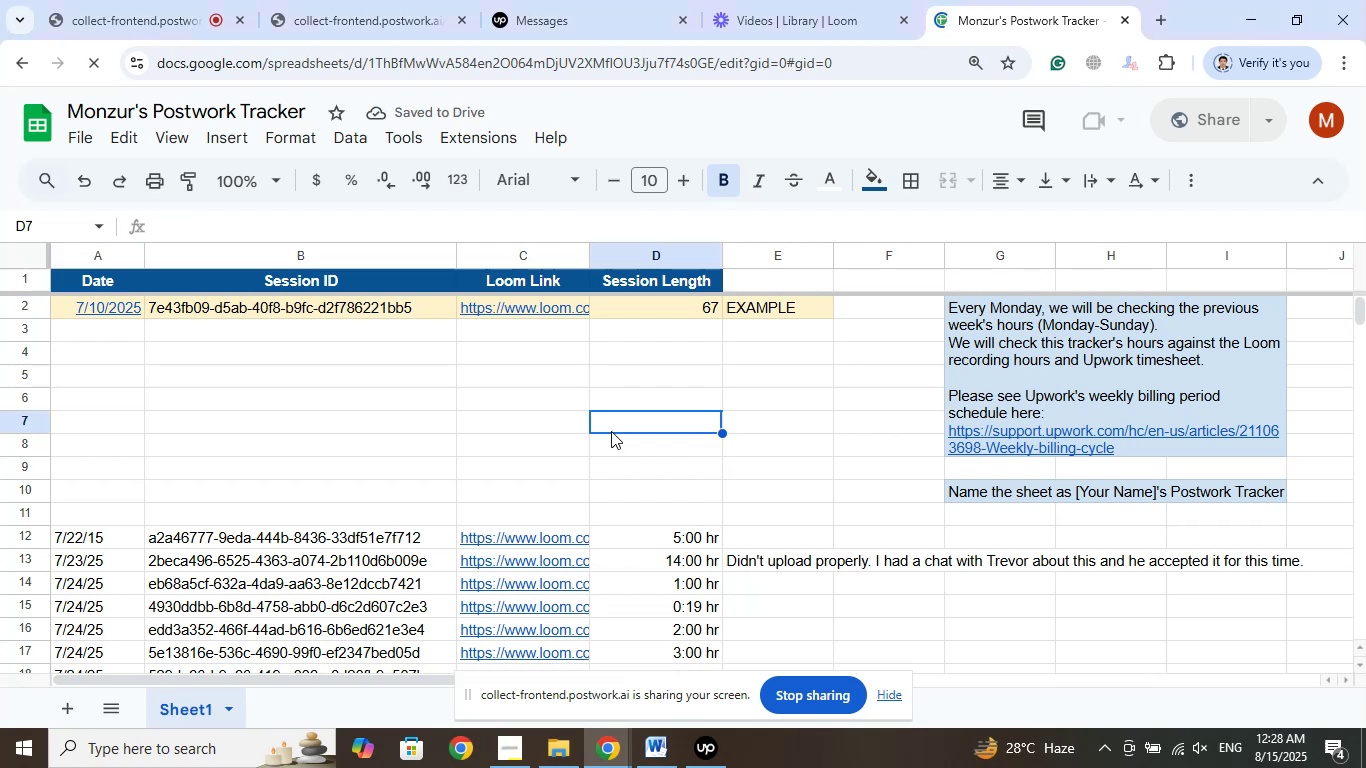 
scroll: coordinate [299, 451], scroll_direction: down, amount: 29.0
 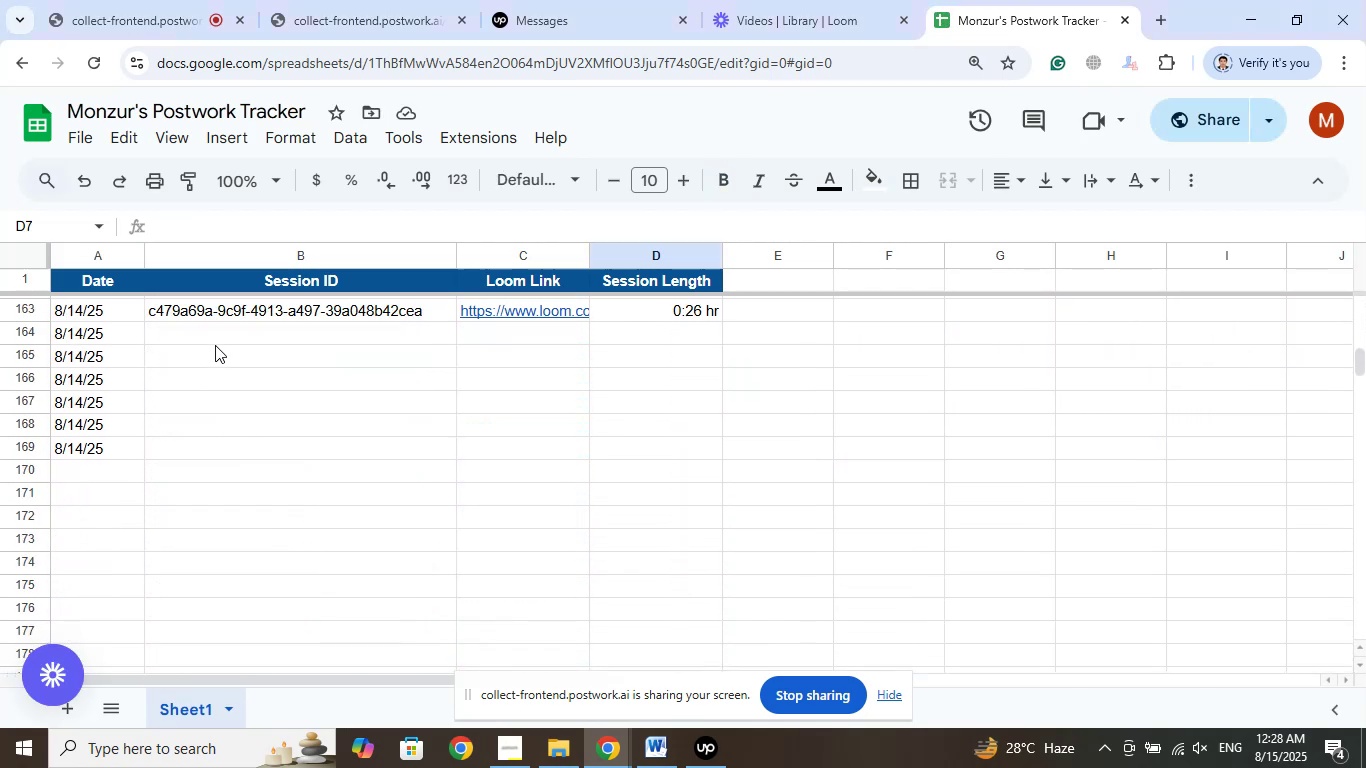 
left_click([215, 345])
 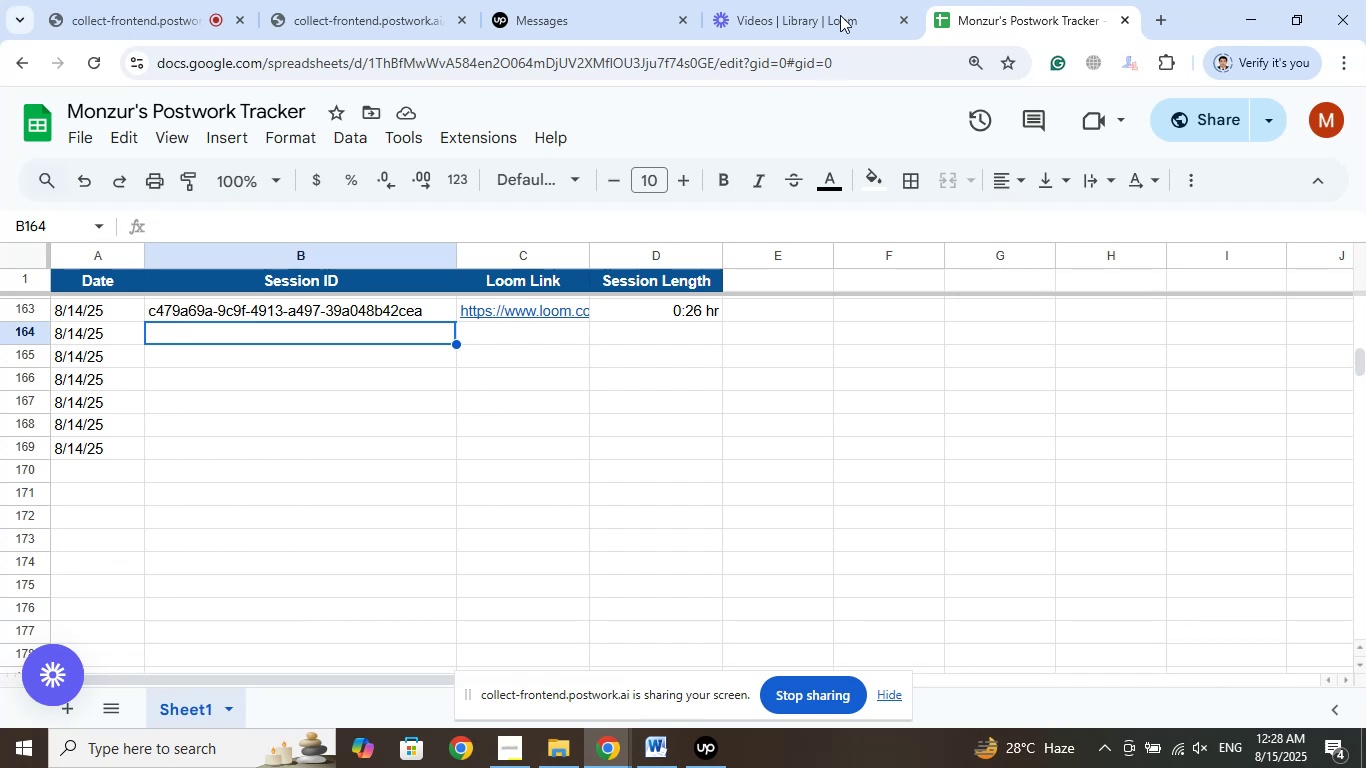 
left_click([832, 0])
 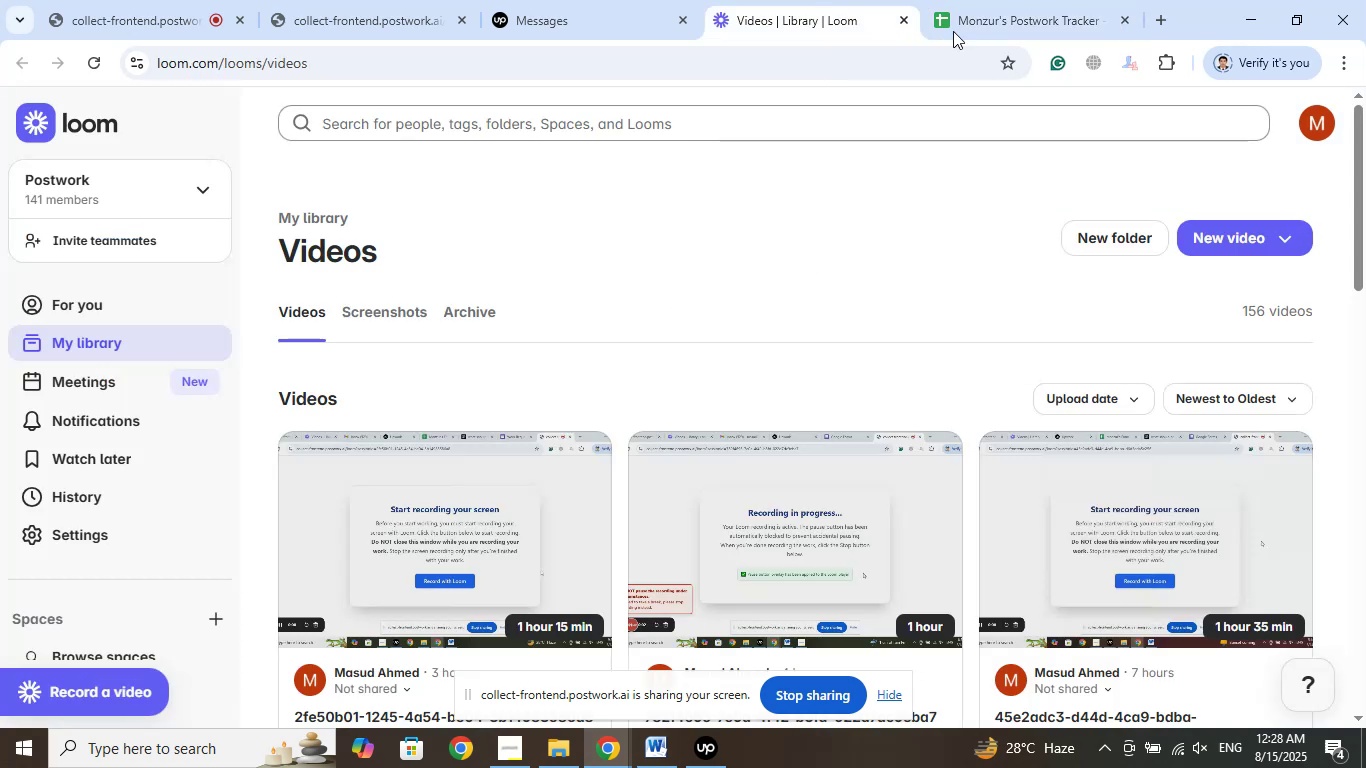 
left_click([975, 0])
 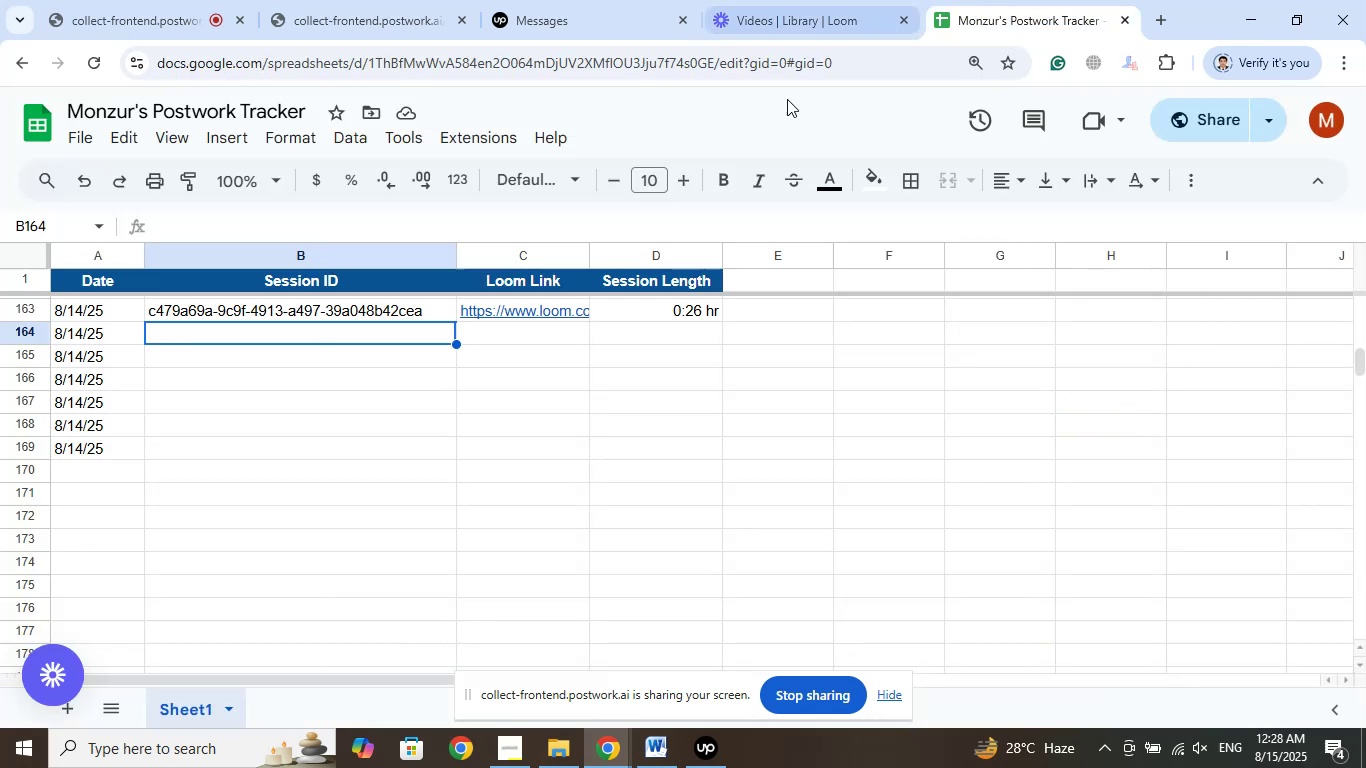 
left_click([795, 0])
 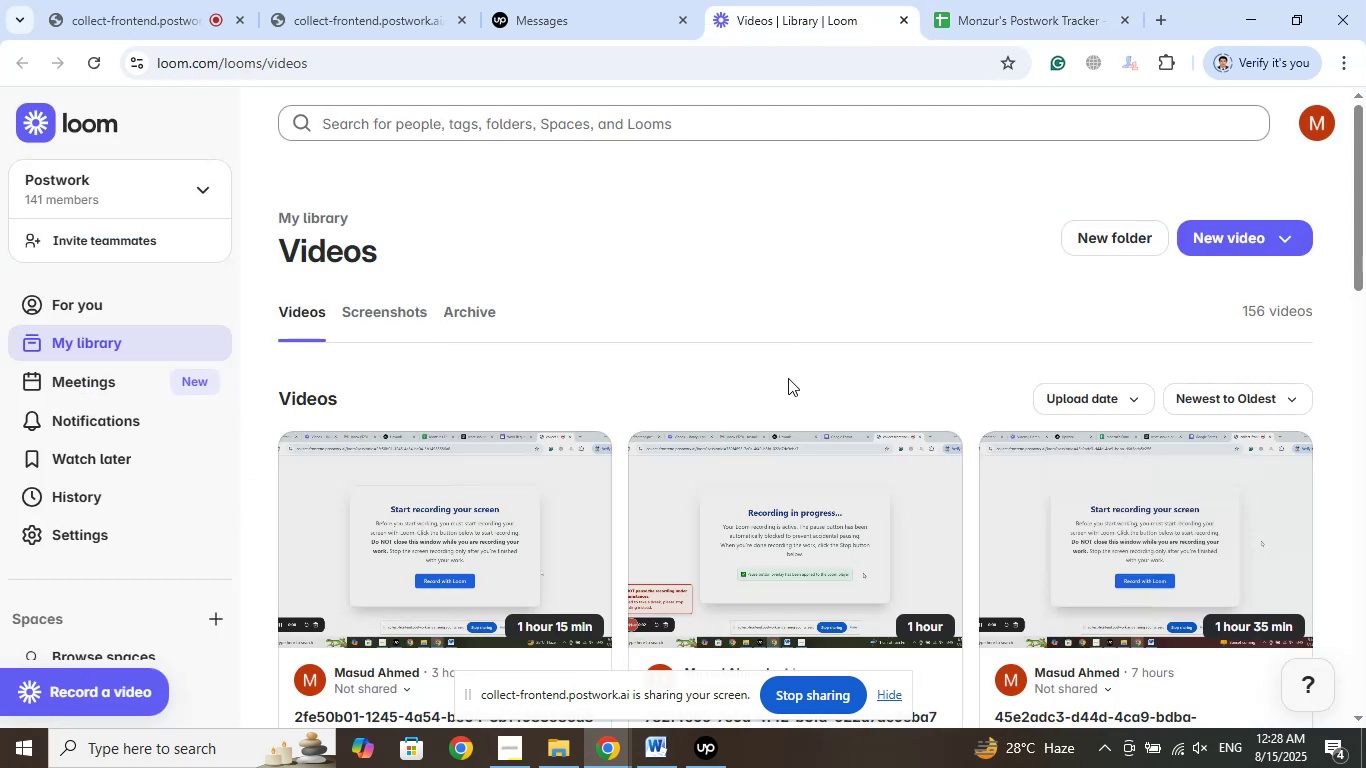 
scroll: coordinate [781, 376], scroll_direction: down, amount: 7.0
 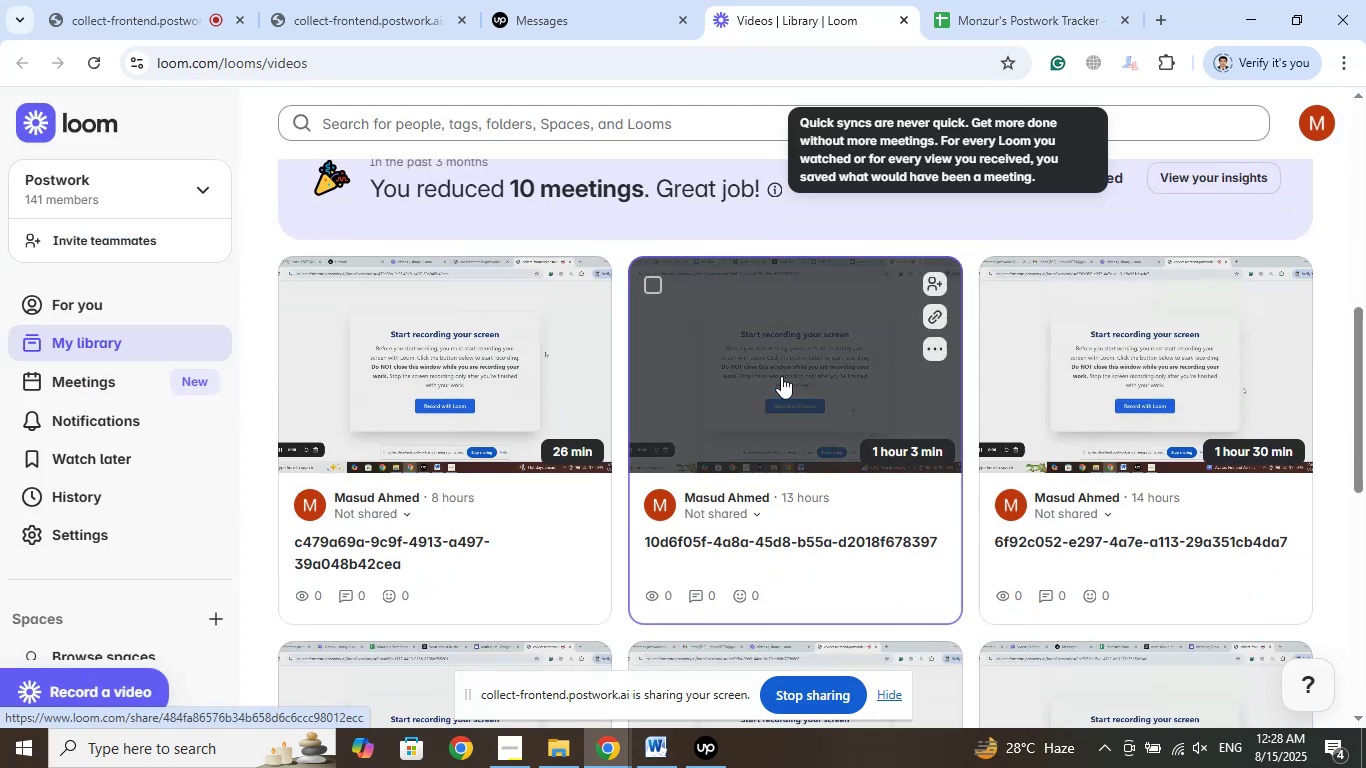 
scroll: coordinate [781, 376], scroll_direction: up, amount: 4.0
 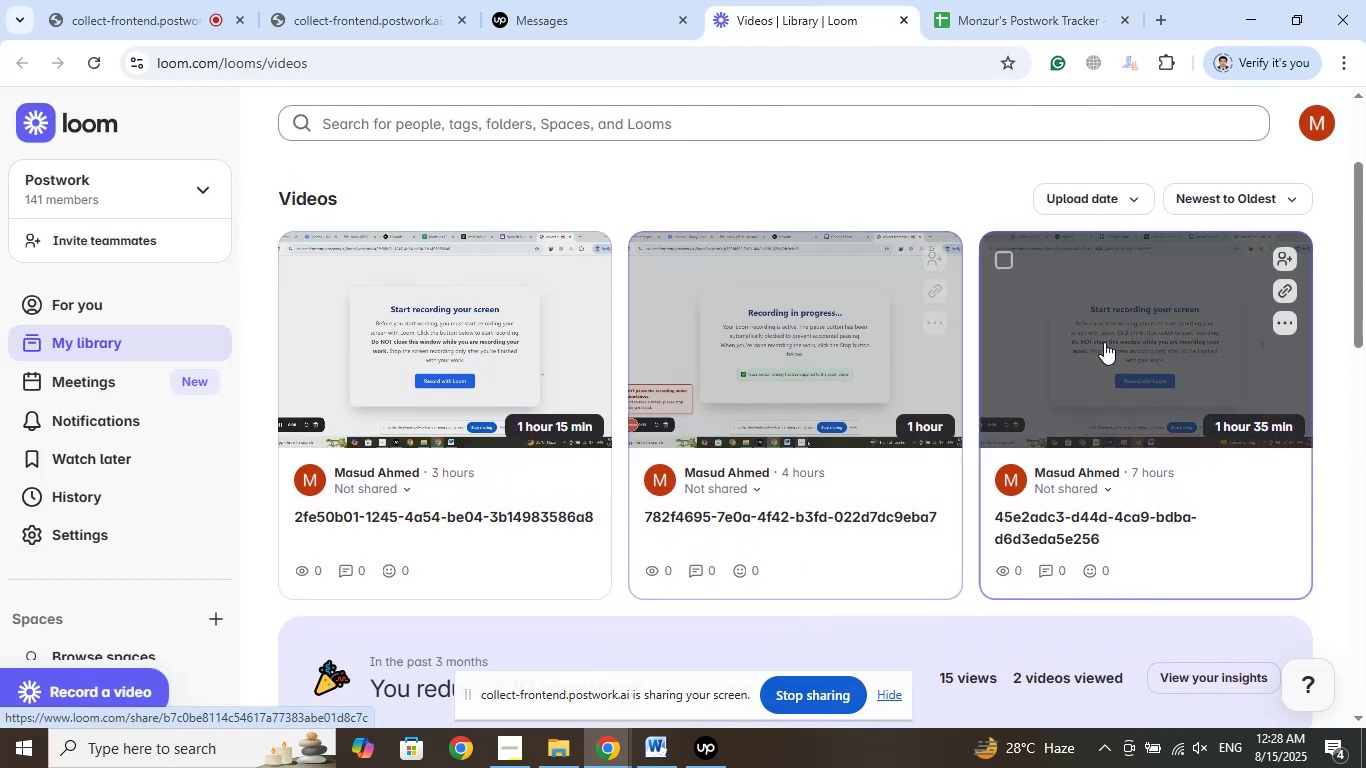 
left_click([1104, 341])
 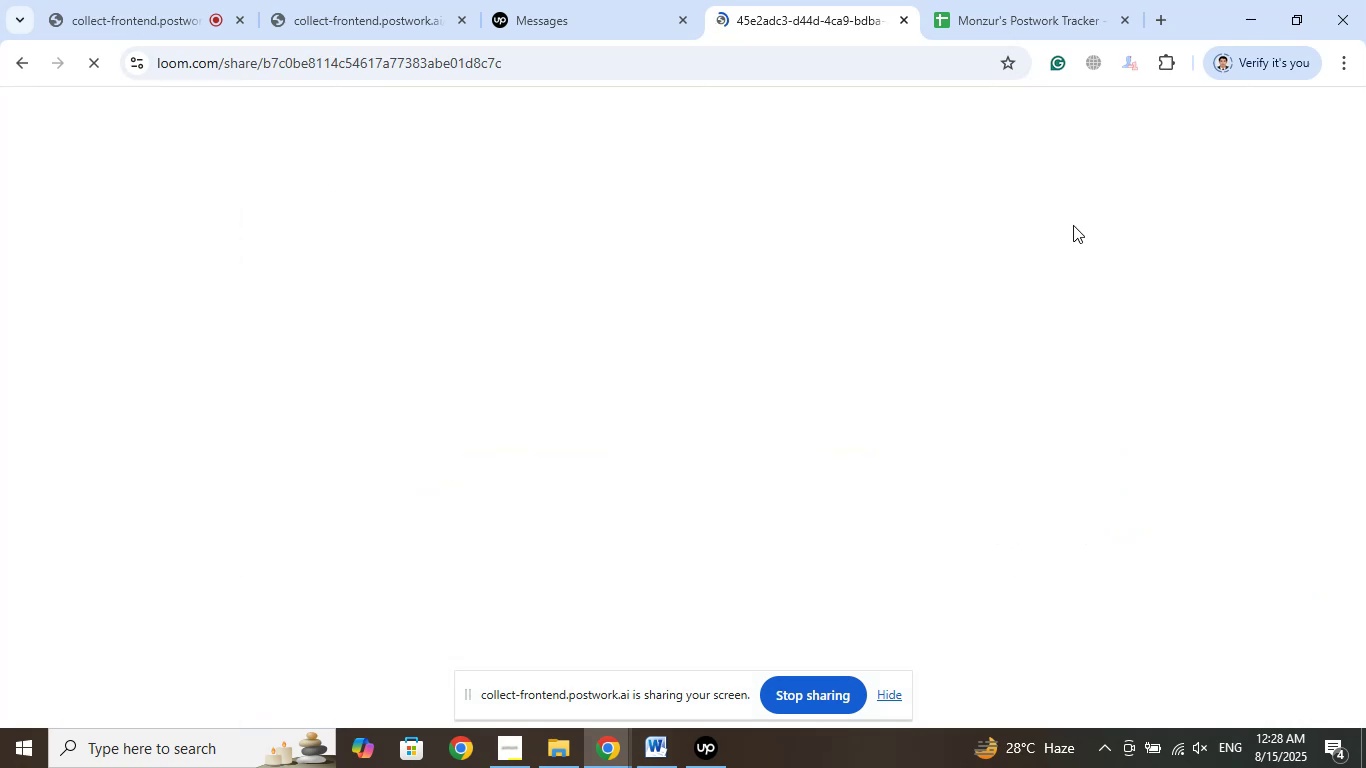 
wait(5.98)
 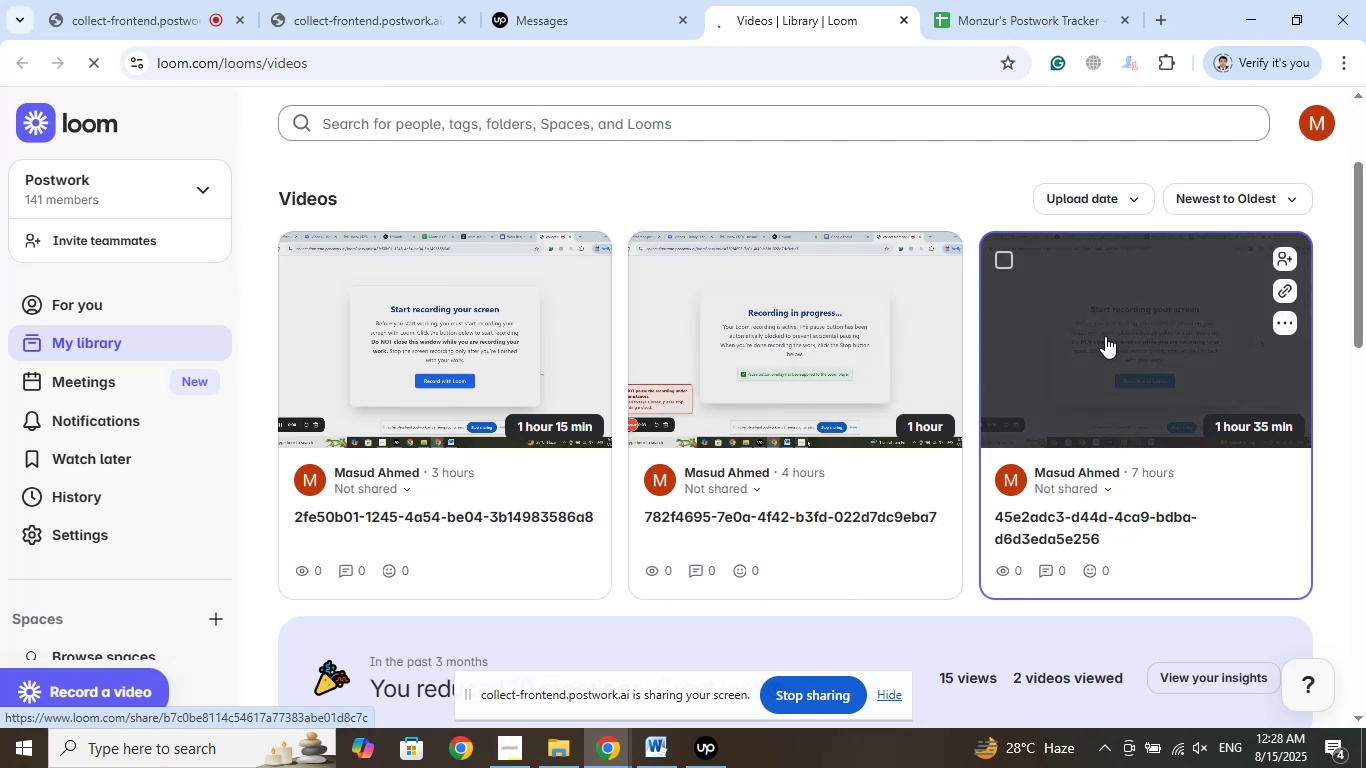 
left_click([655, 748])
 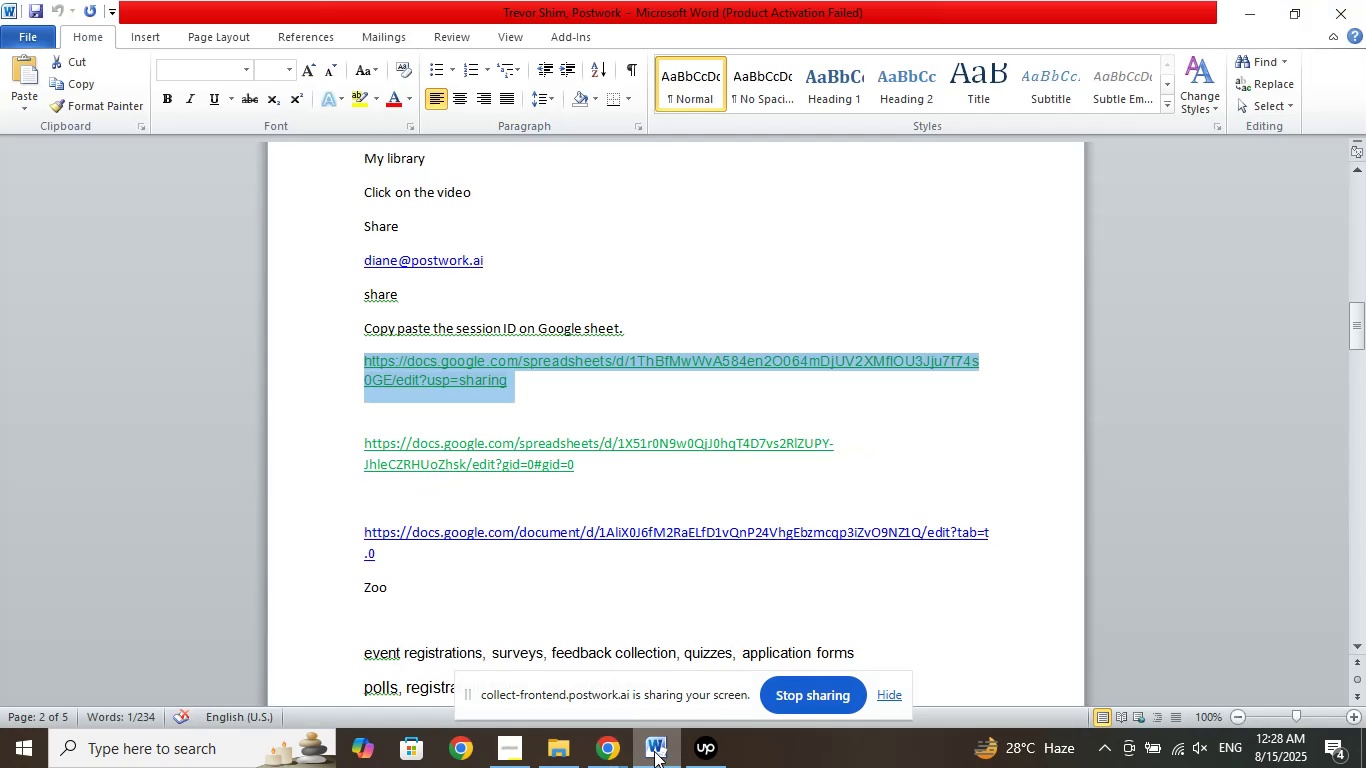 
left_click([332, 256])
 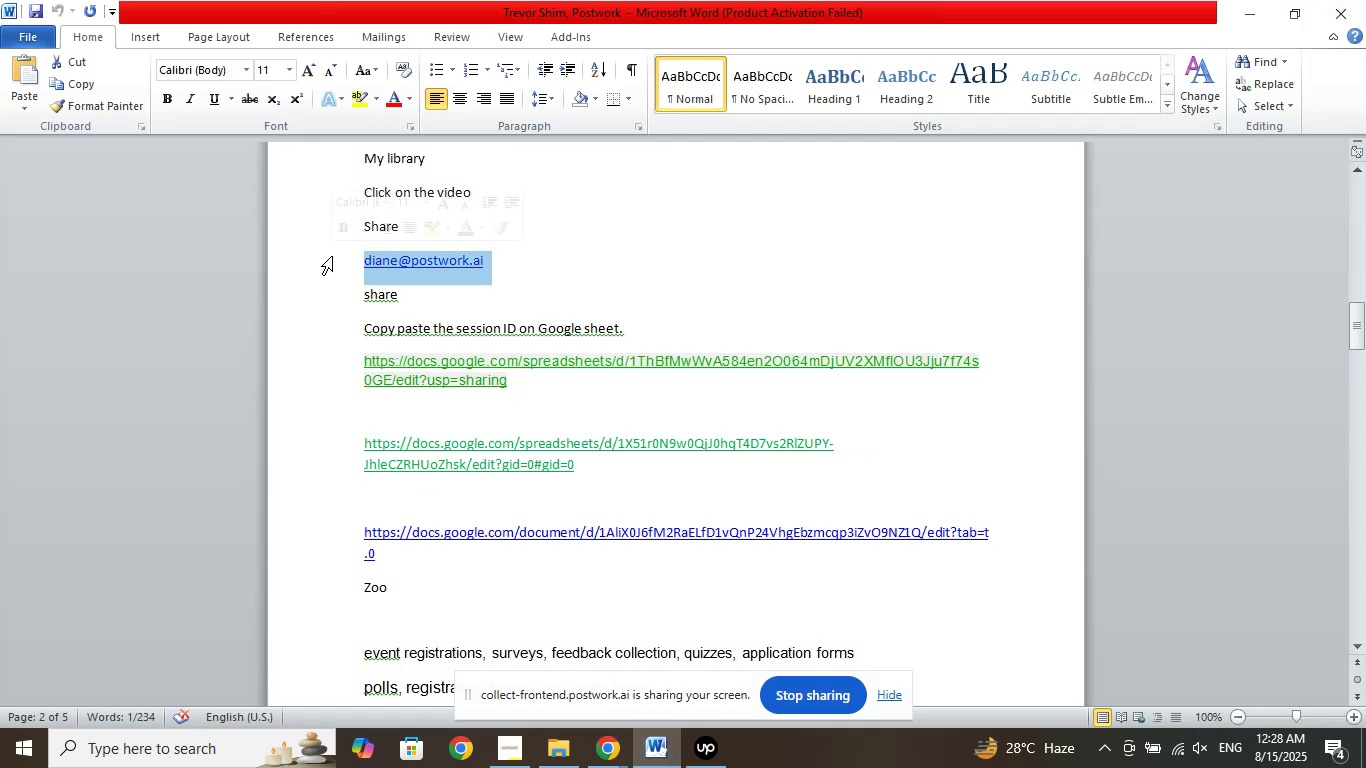 
right_click([424, 261])
 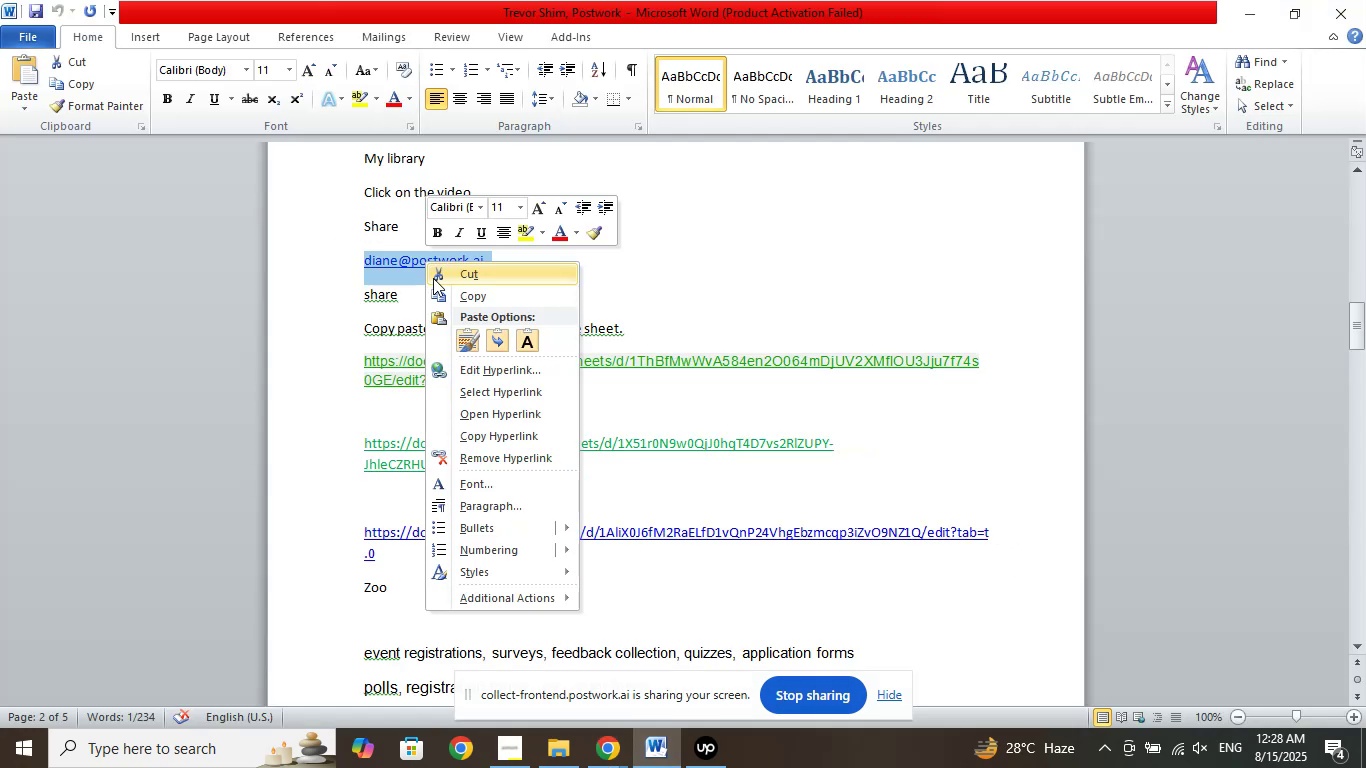 
left_click([461, 295])
 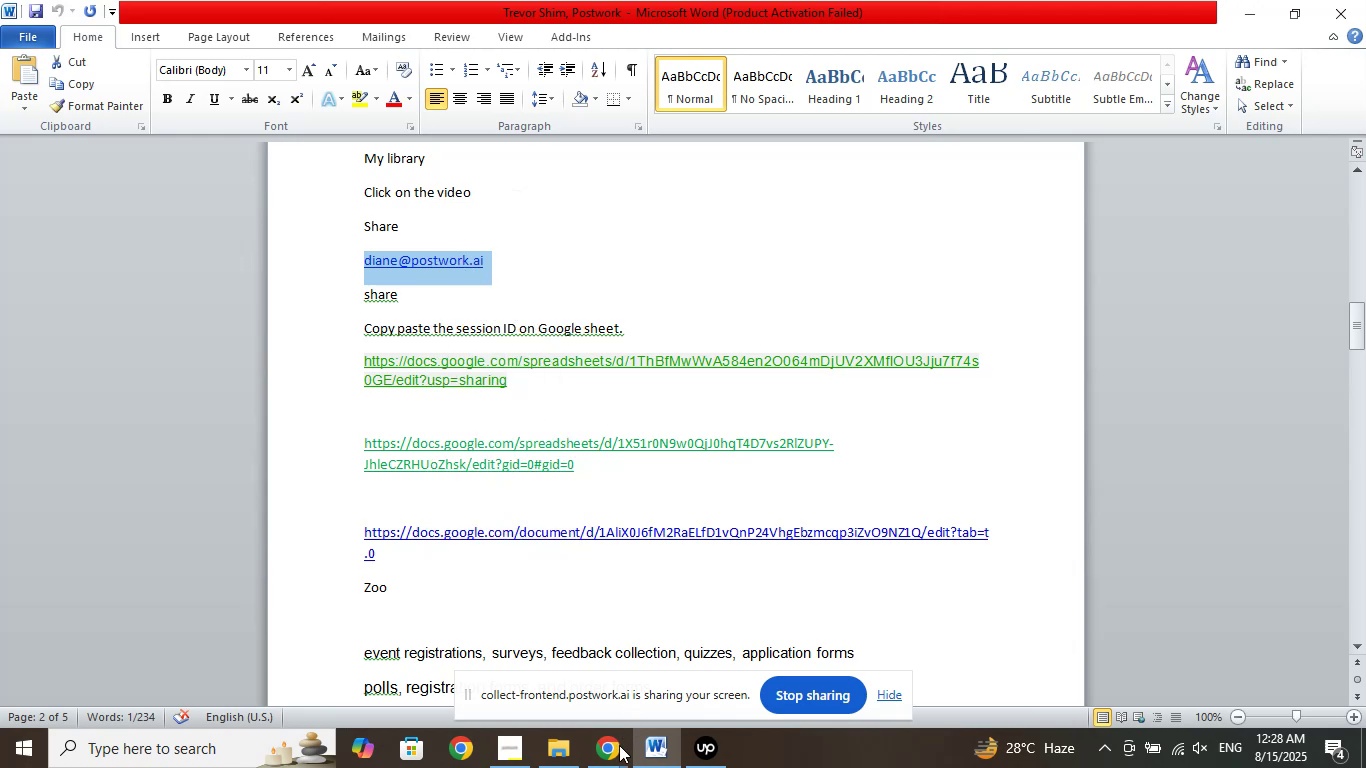 
left_click([613, 753])
 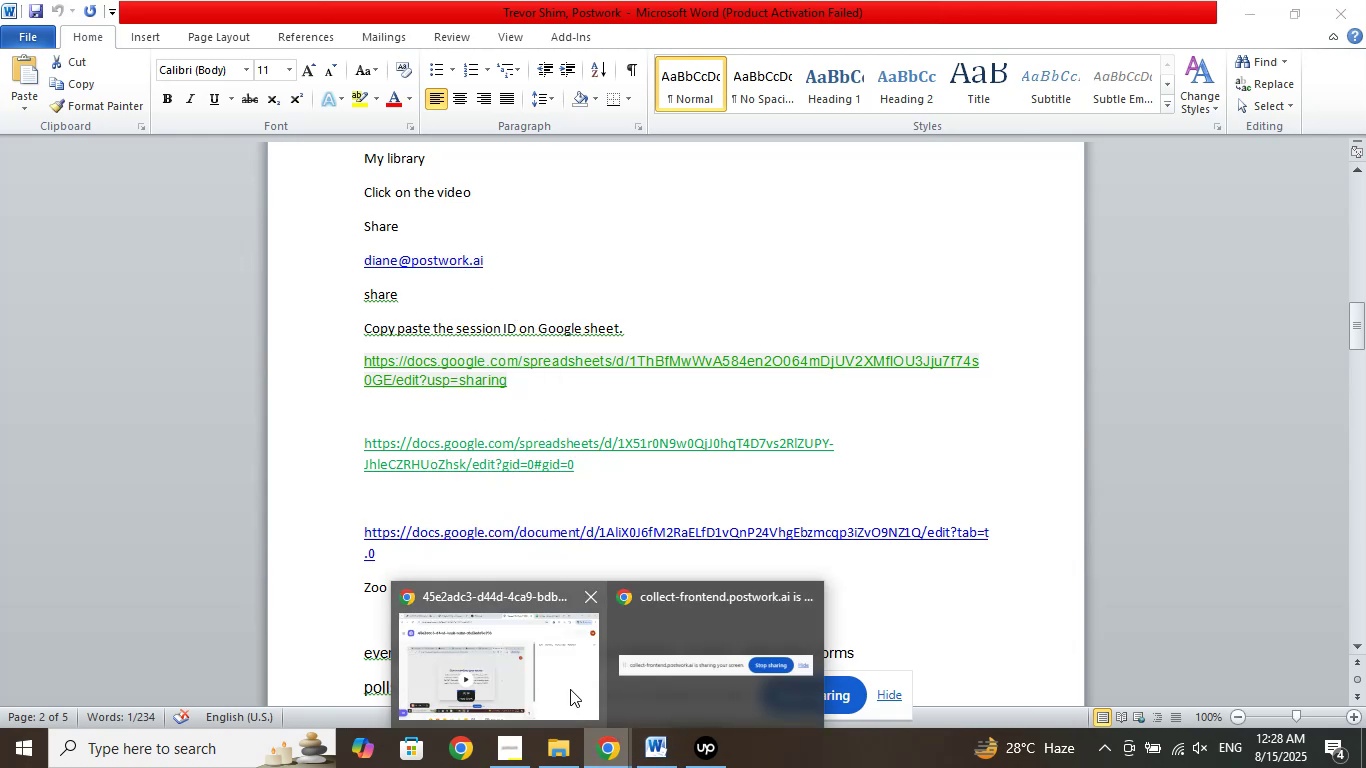 
left_click([578, 684])
 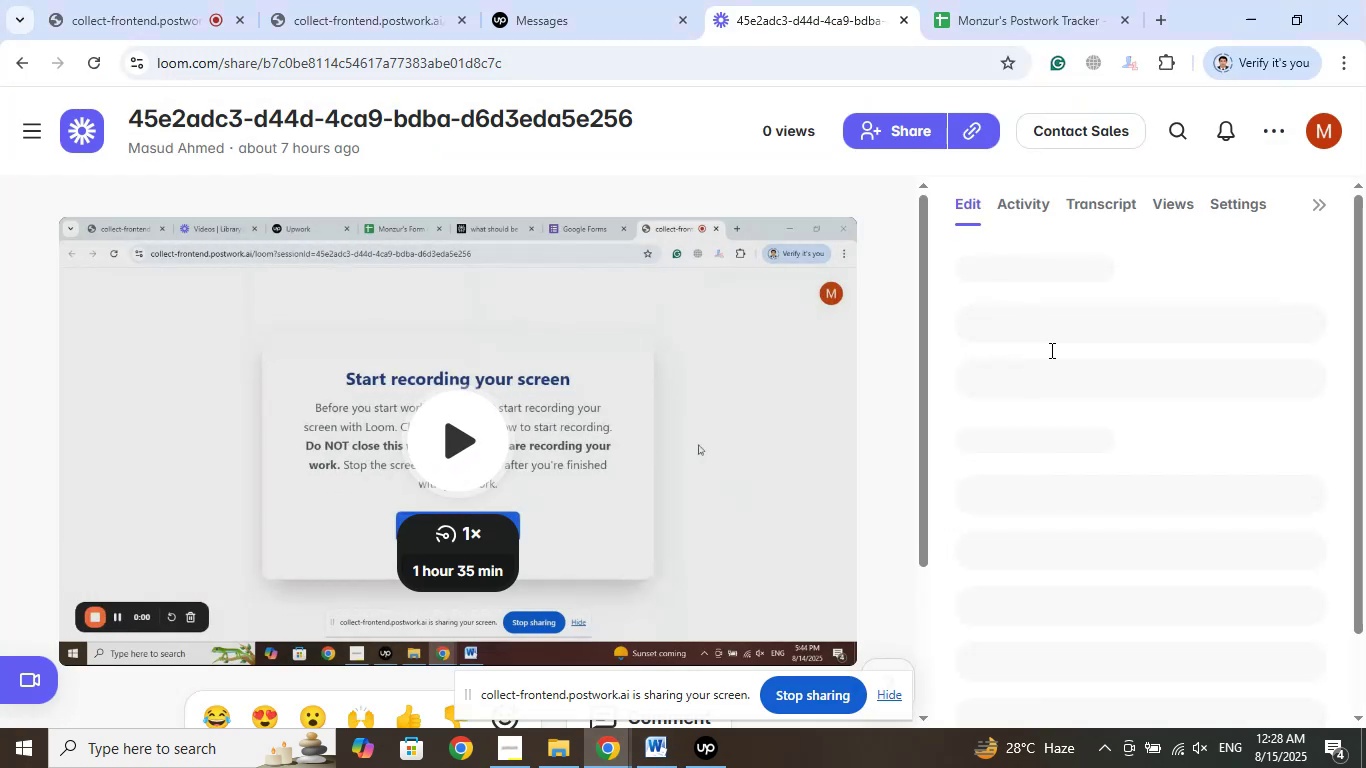 
wait(5.9)
 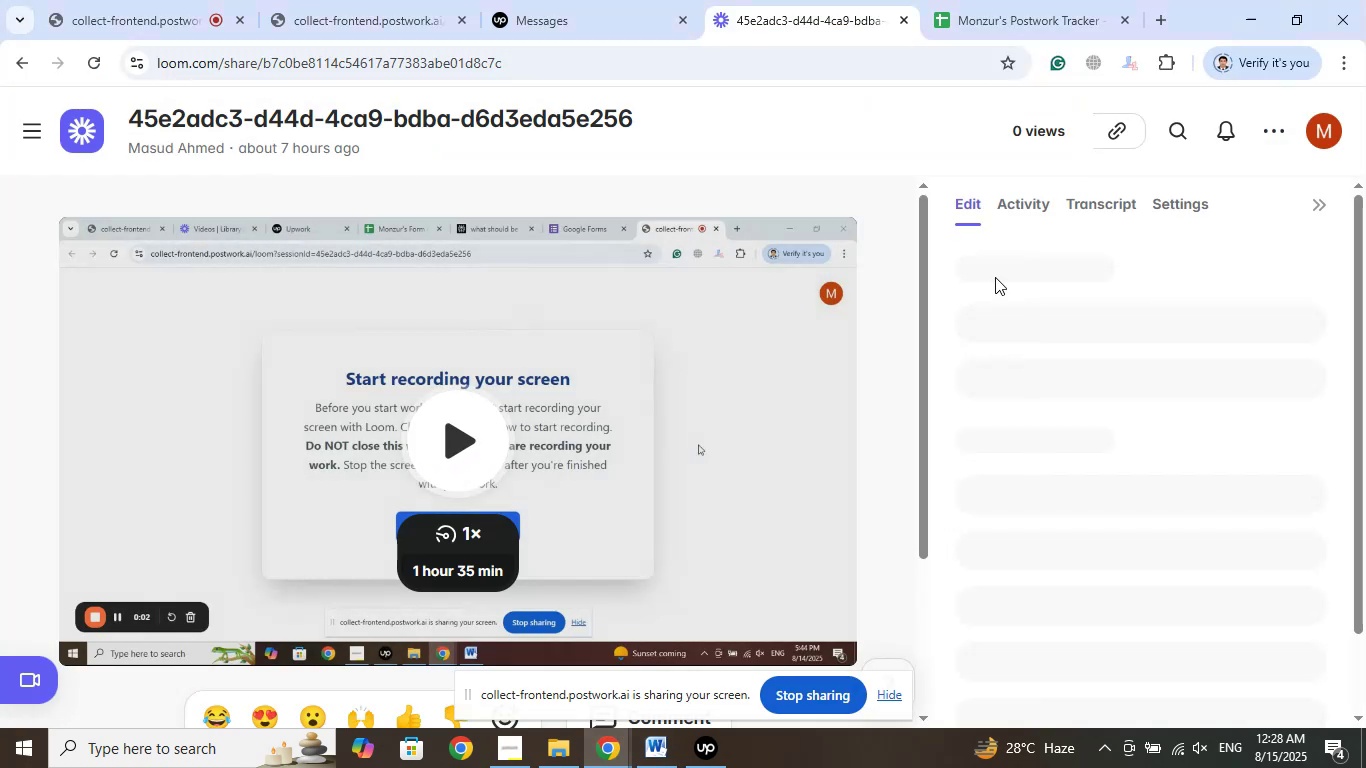 
left_click([908, 140])
 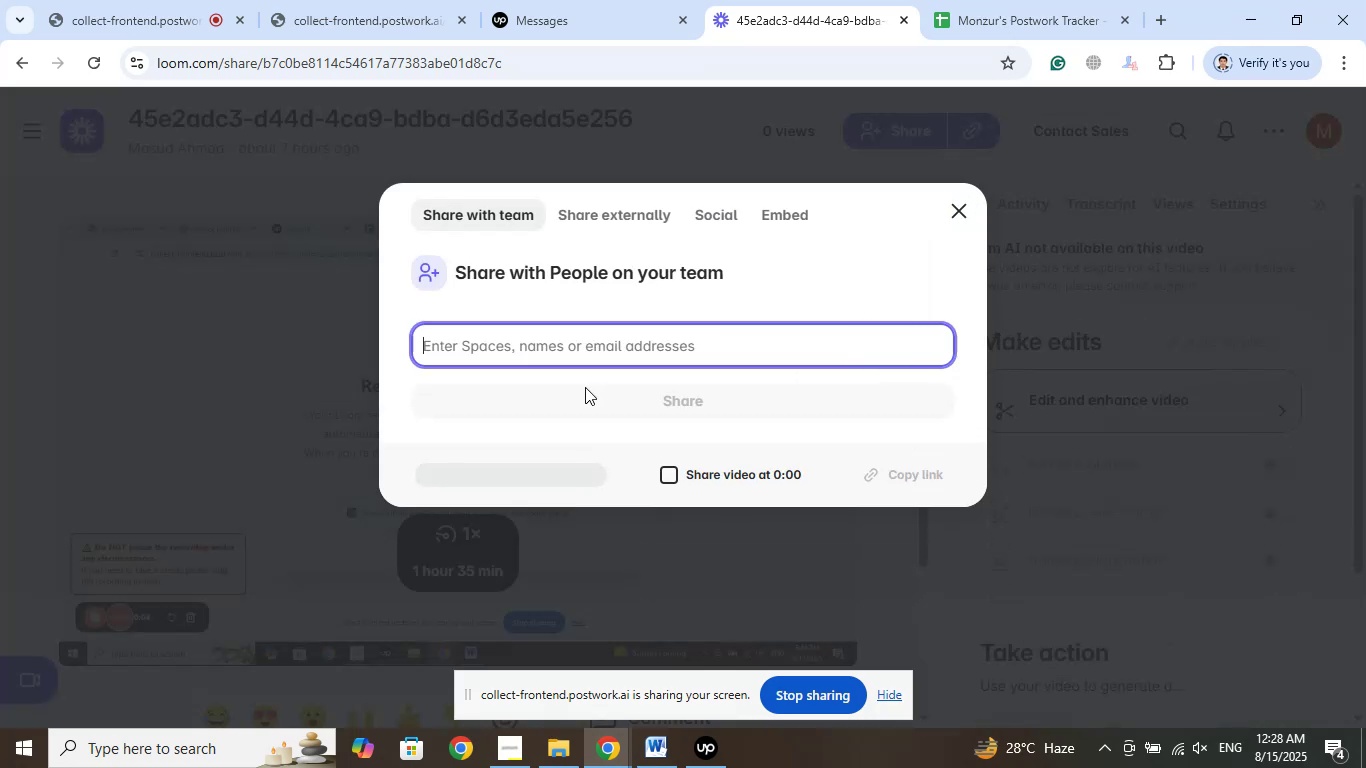 
right_click([508, 347])
 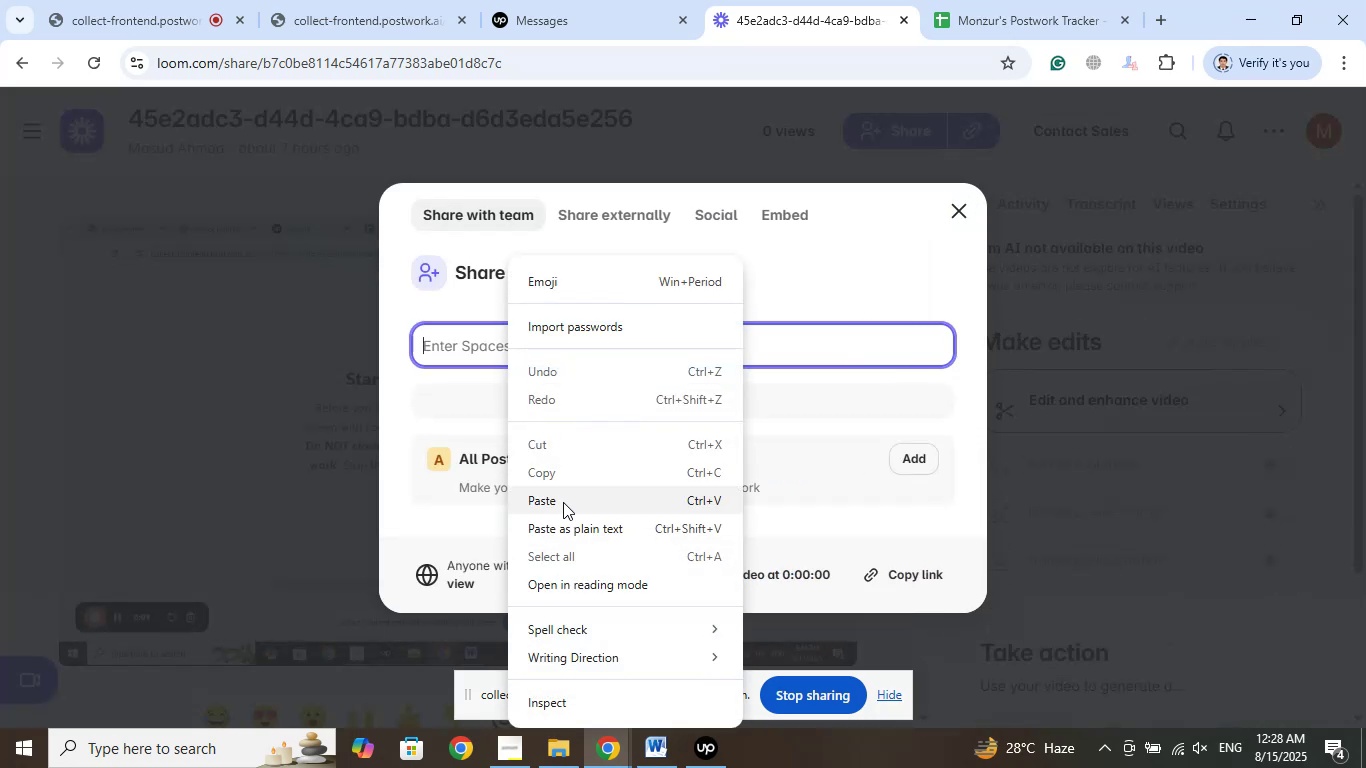 
left_click([563, 502])
 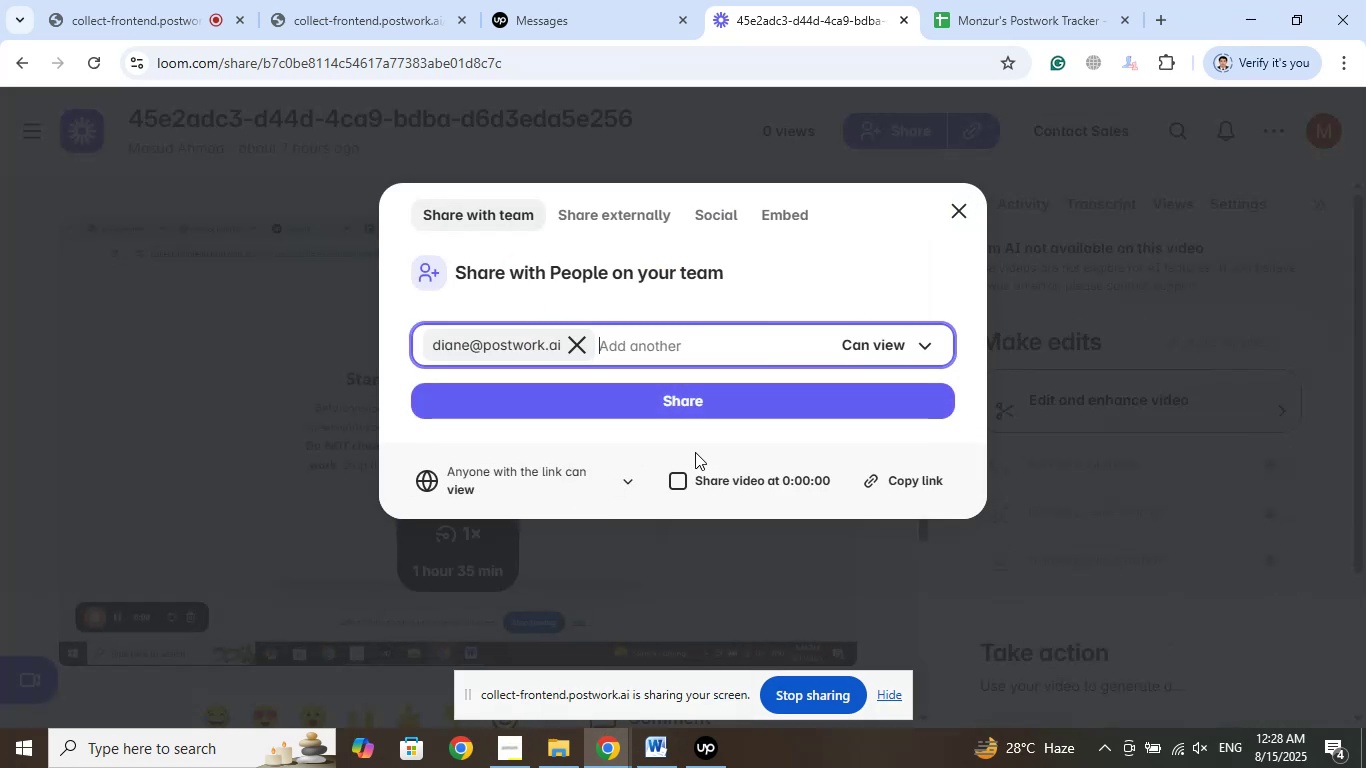 
wait(8.96)
 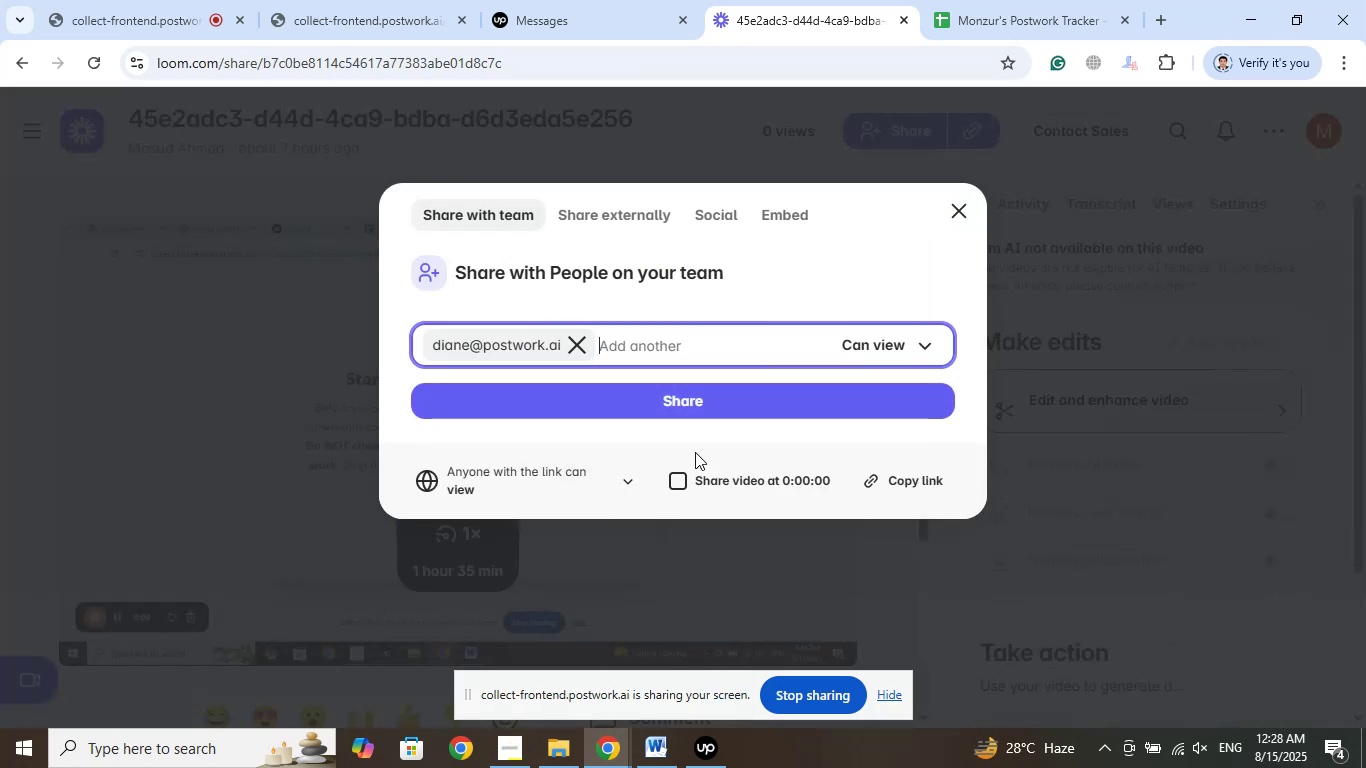 
left_click([642, 407])
 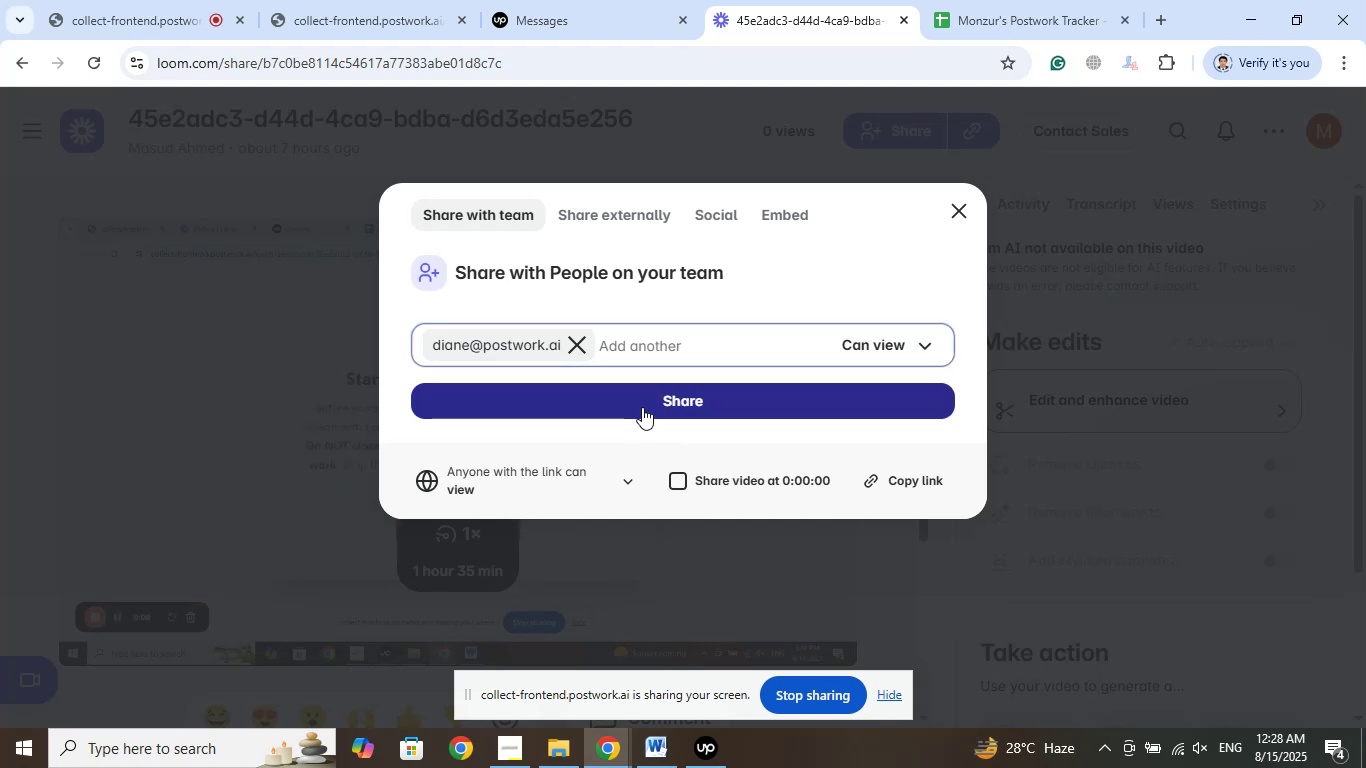 
mouse_move([664, 440])
 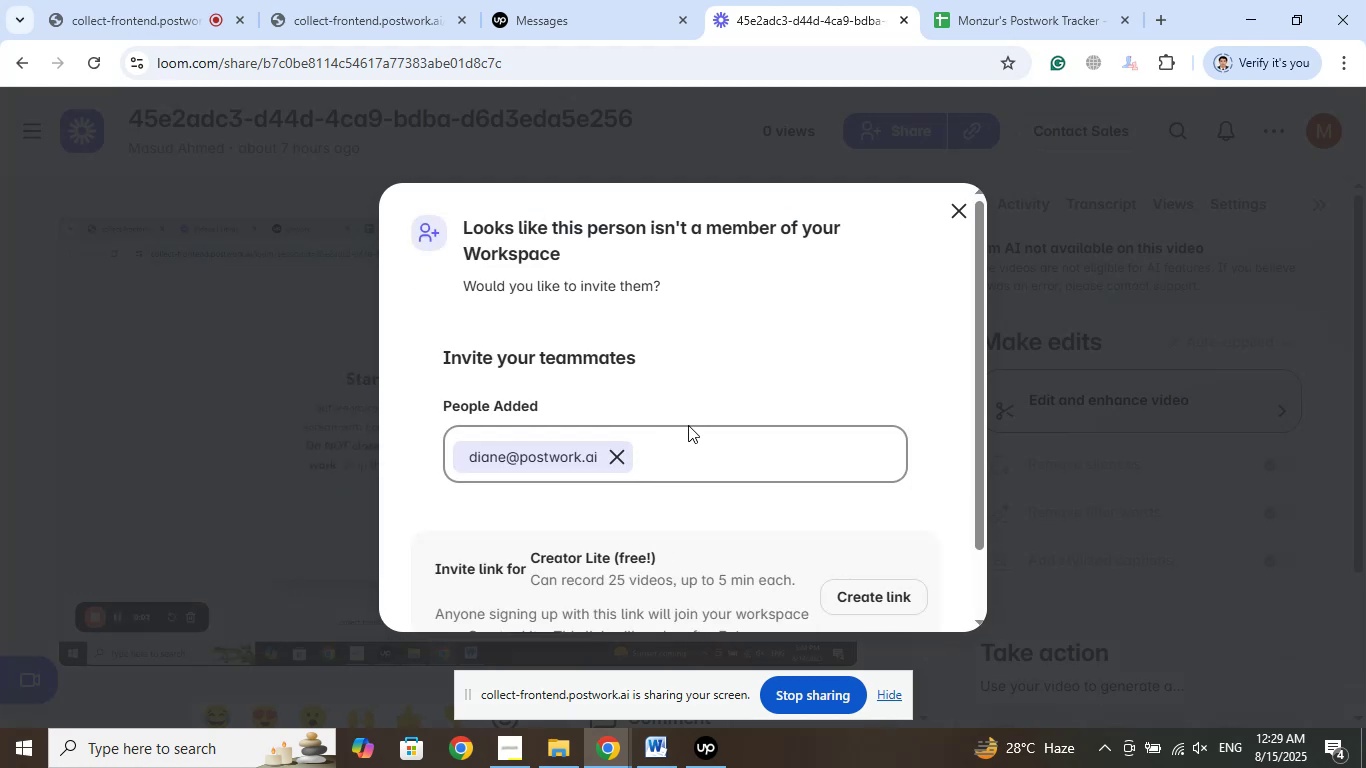 
scroll: coordinate [698, 418], scroll_direction: down, amount: 9.0
 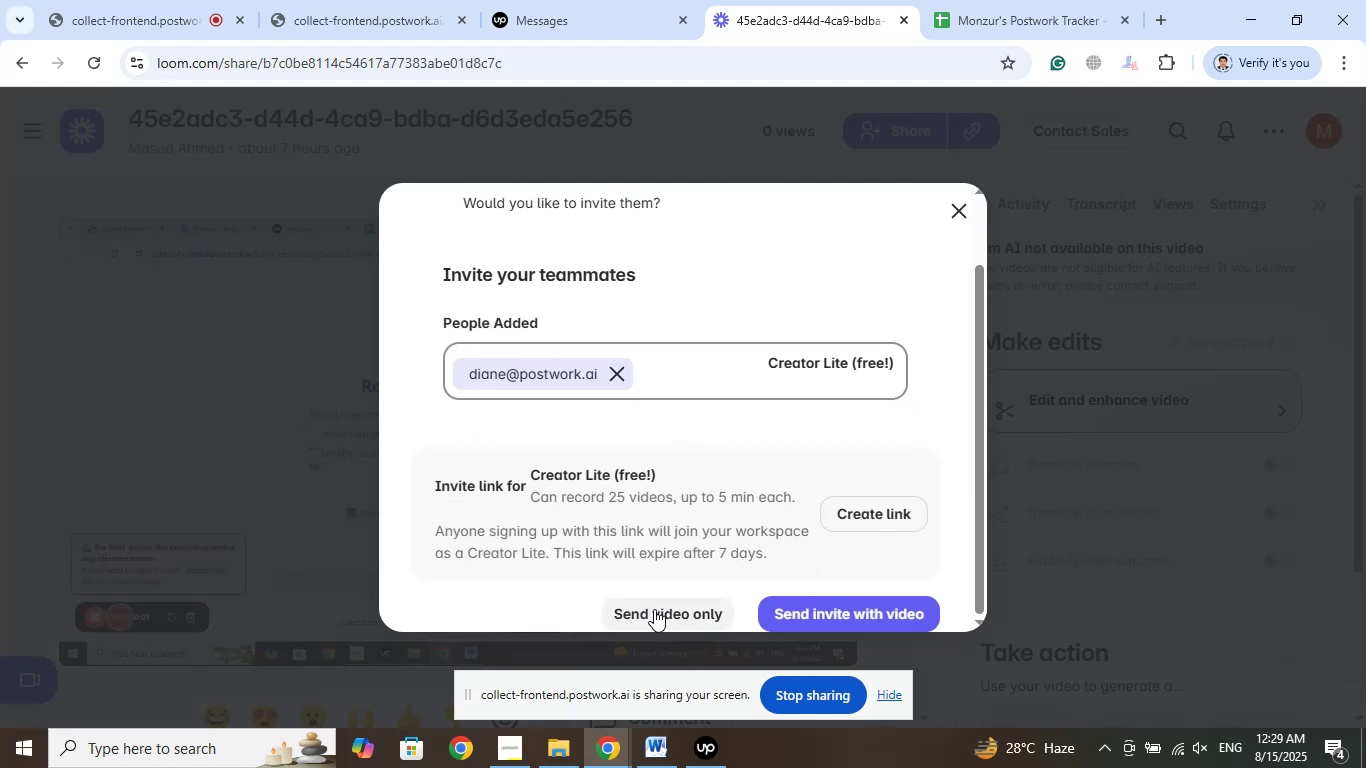 
left_click([654, 609])
 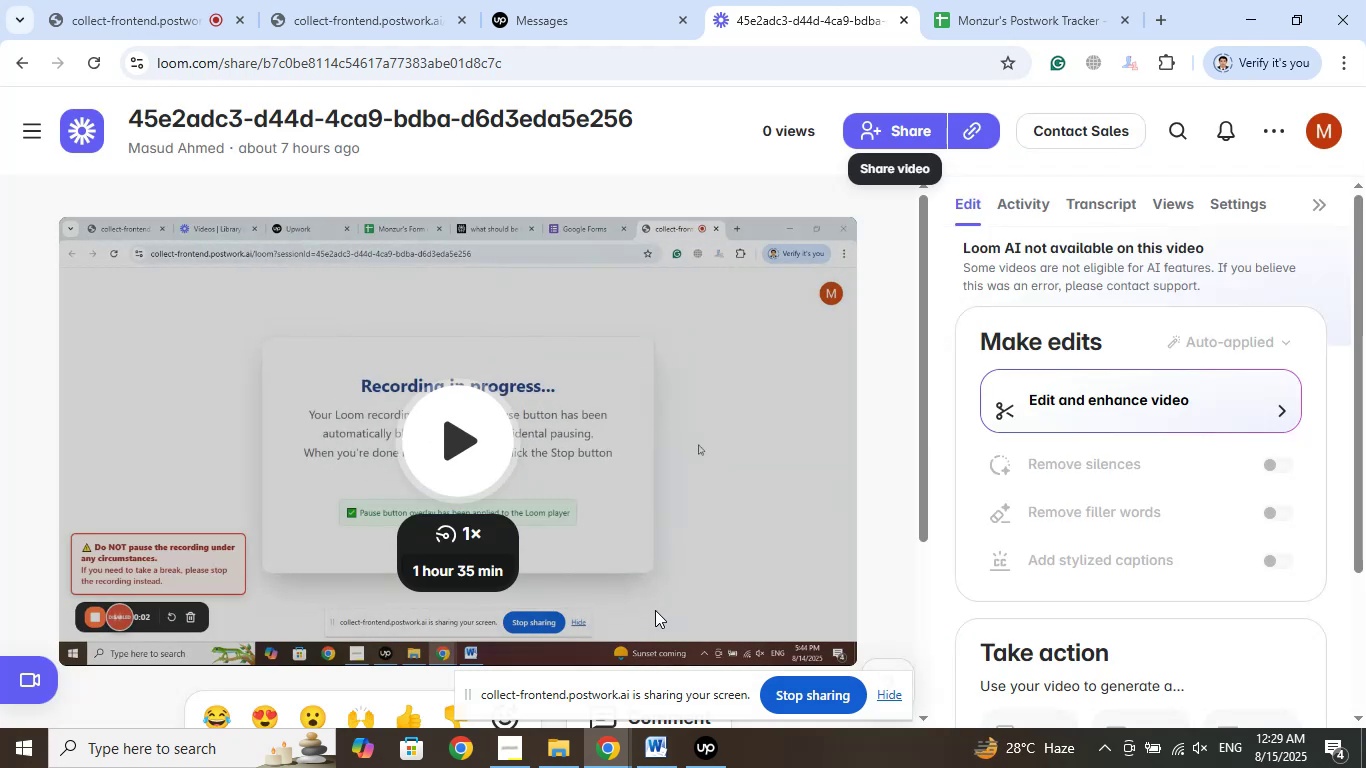 
wait(15.25)
 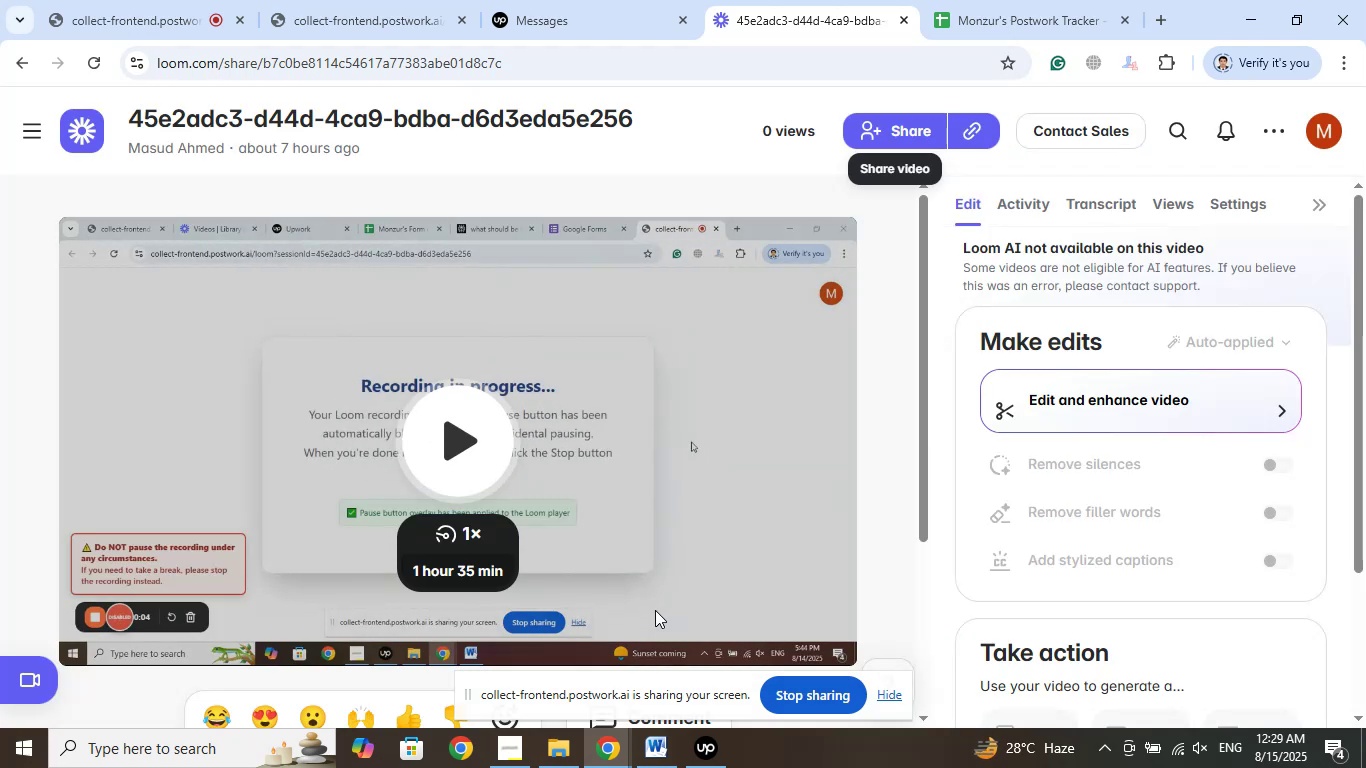 
left_click([902, 132])
 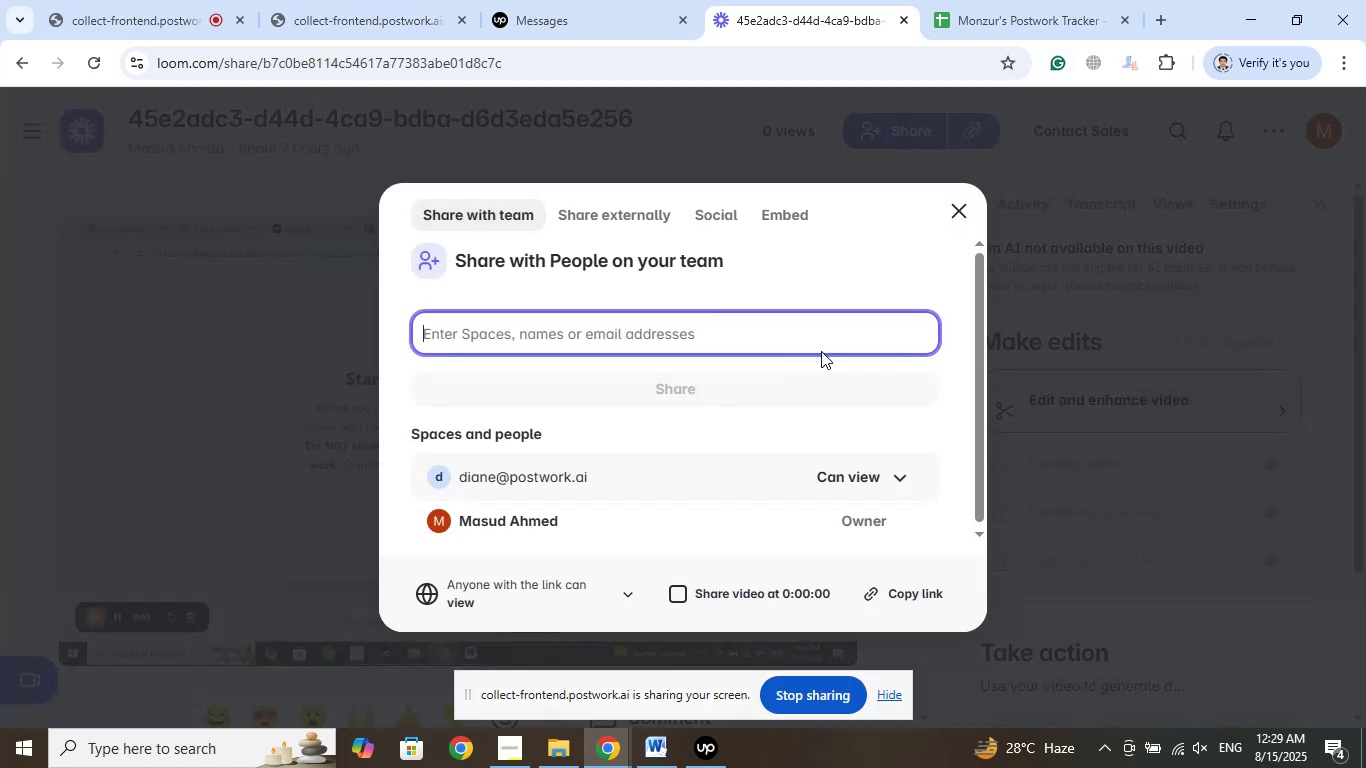 
scroll: coordinate [904, 369], scroll_direction: down, amount: 2.0
 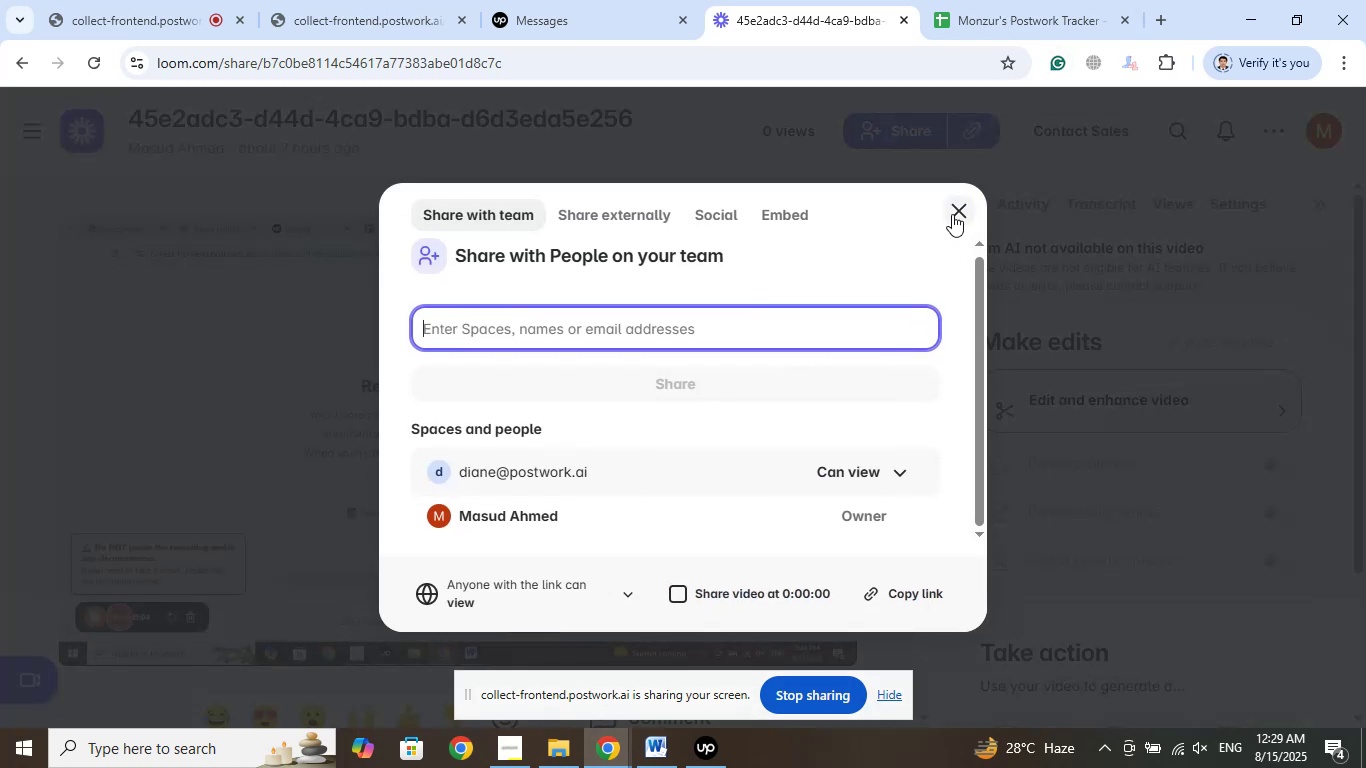 
left_click([953, 211])
 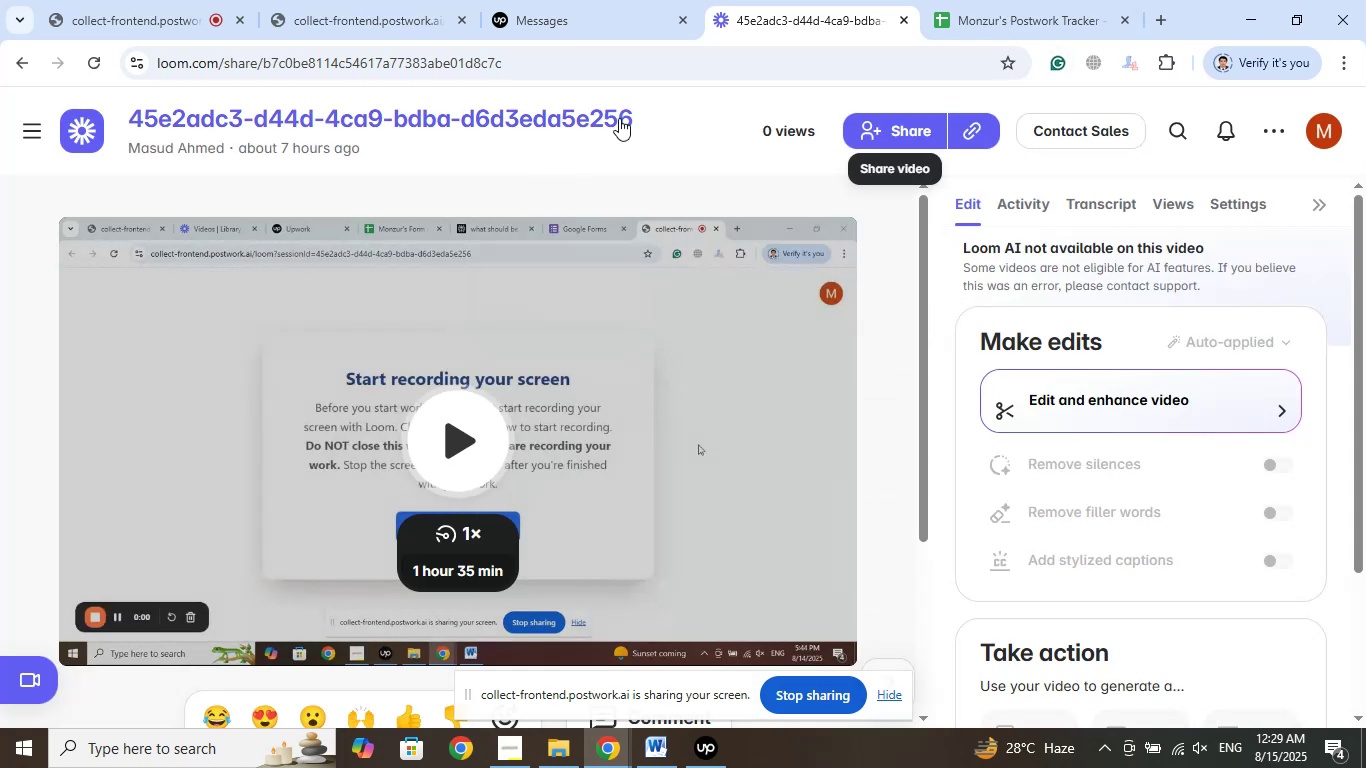 
left_click_drag(start_coordinate=[647, 113], to_coordinate=[114, 98])
 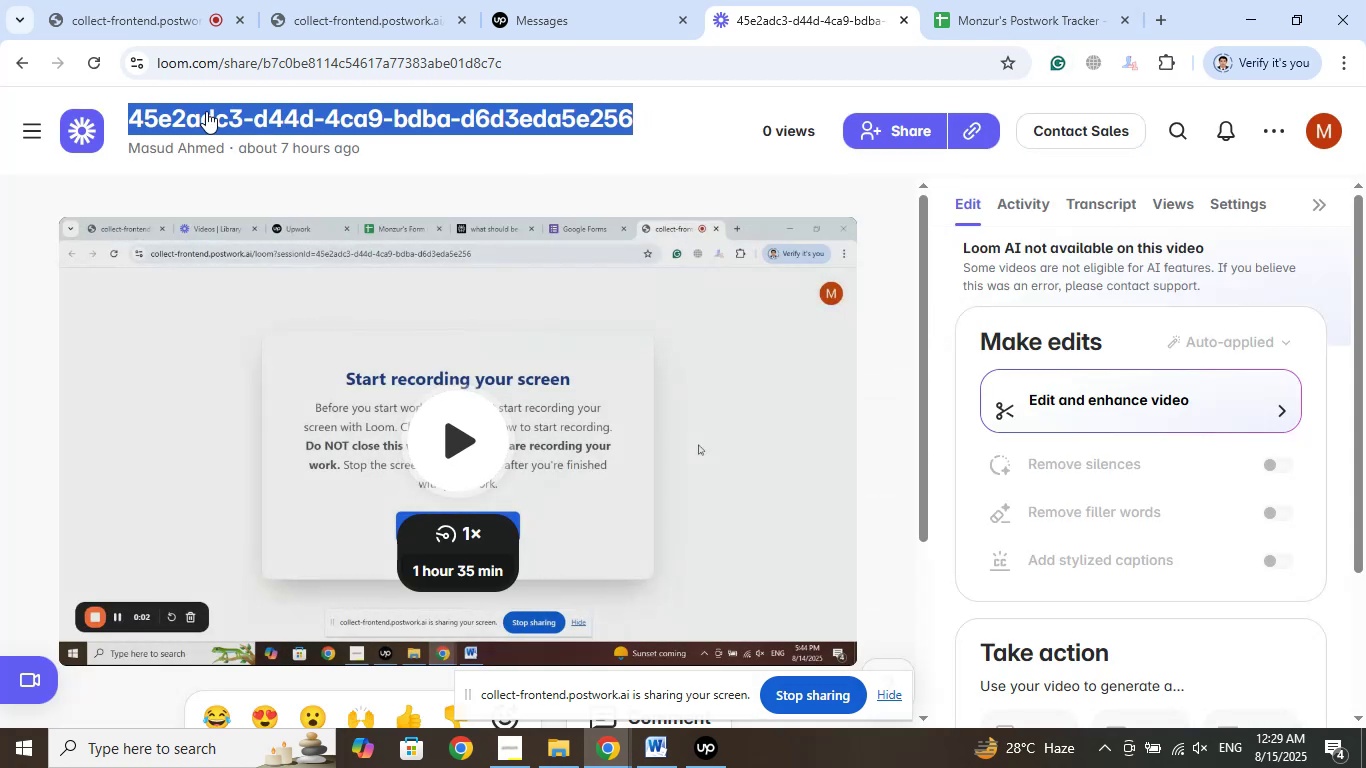 
right_click([206, 111])
 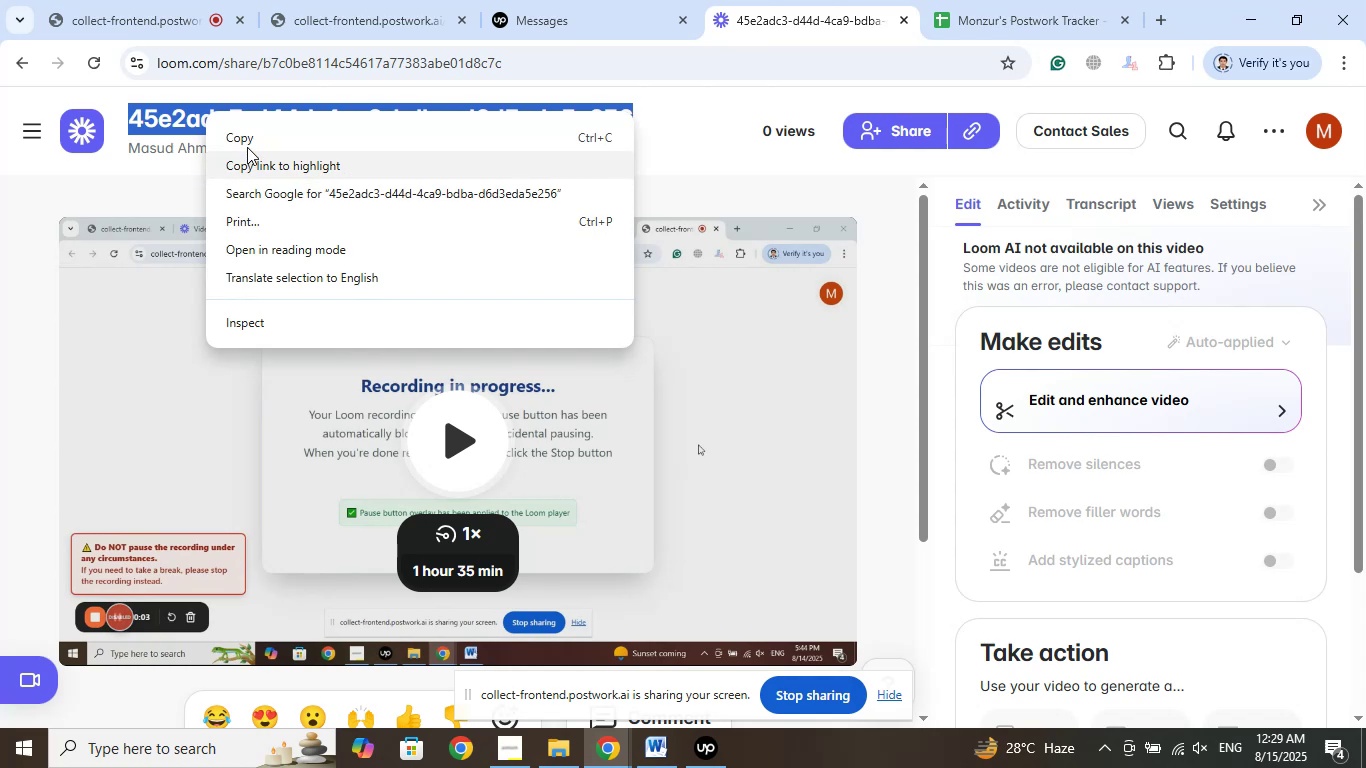 
left_click([247, 142])
 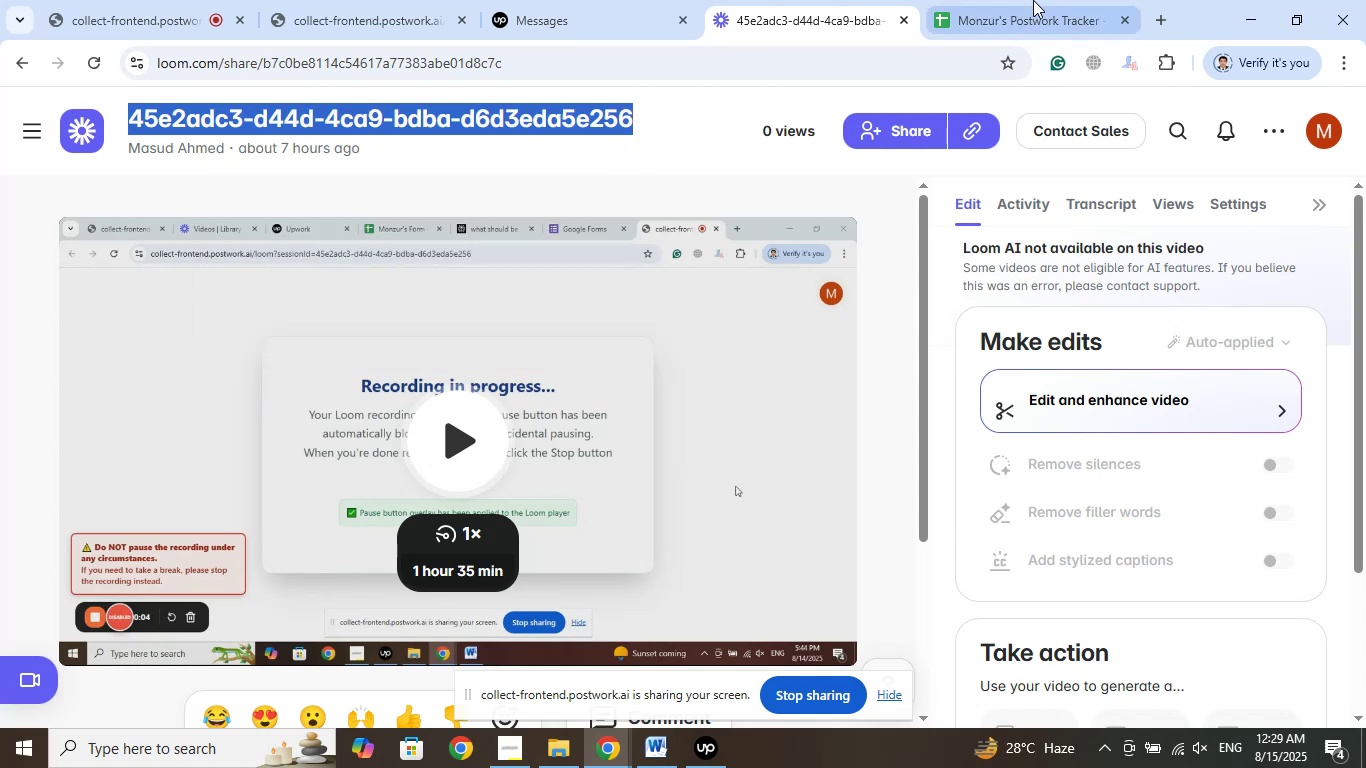 
left_click([1022, 0])
 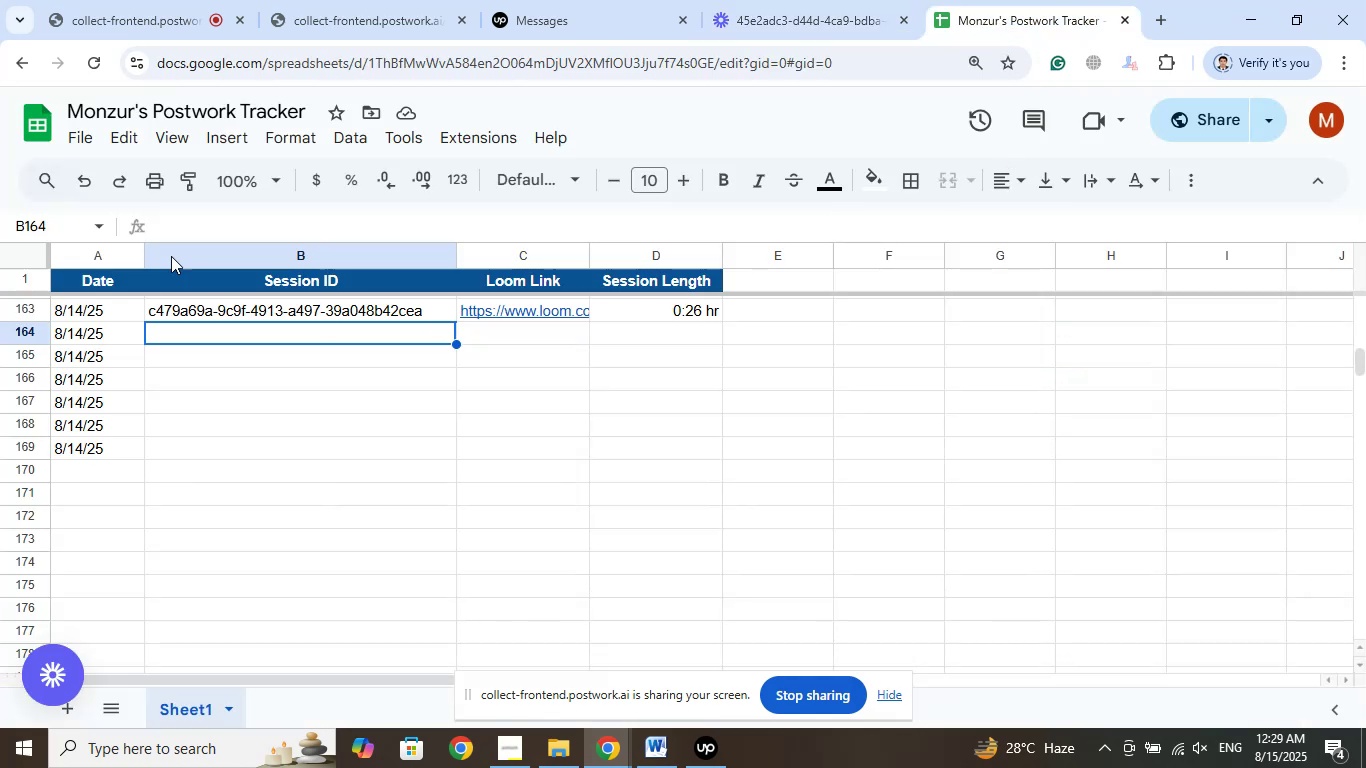 
left_click([178, 224])
 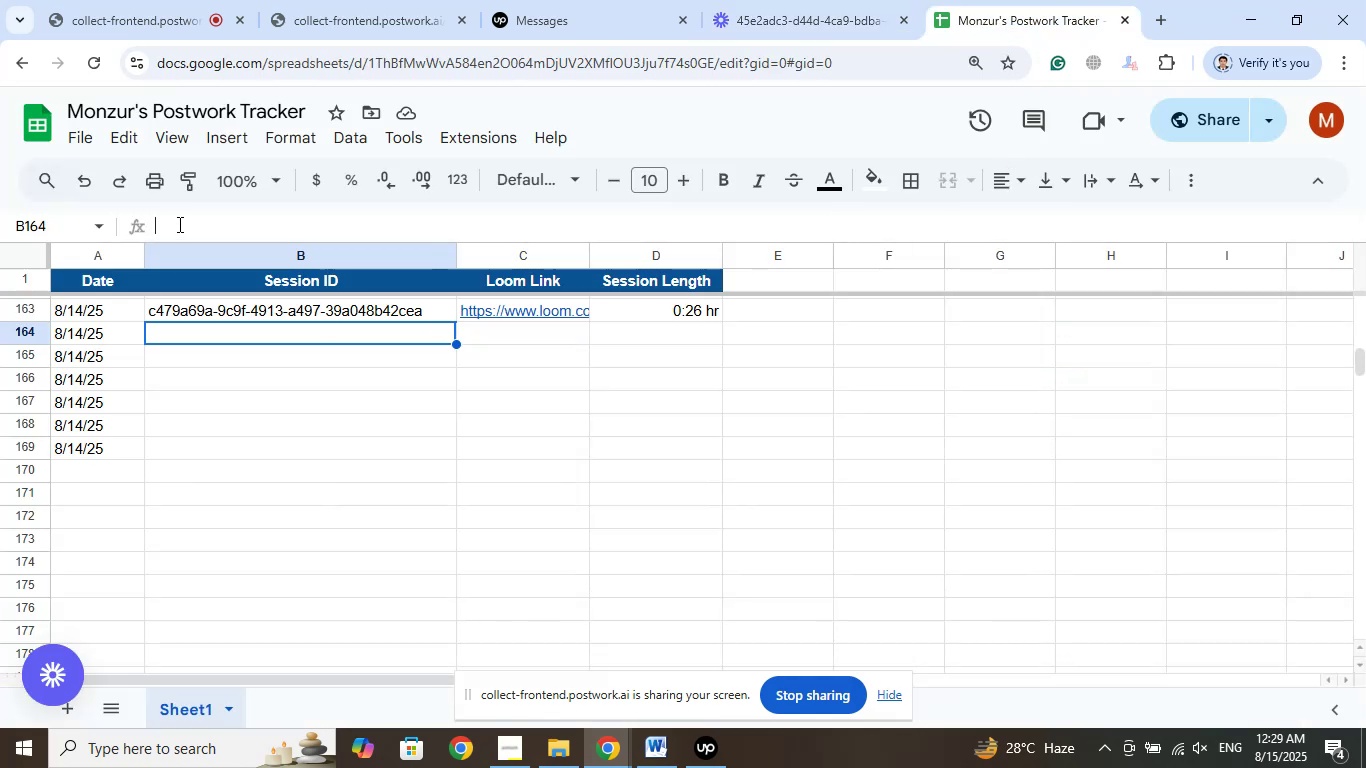 
right_click([178, 224])
 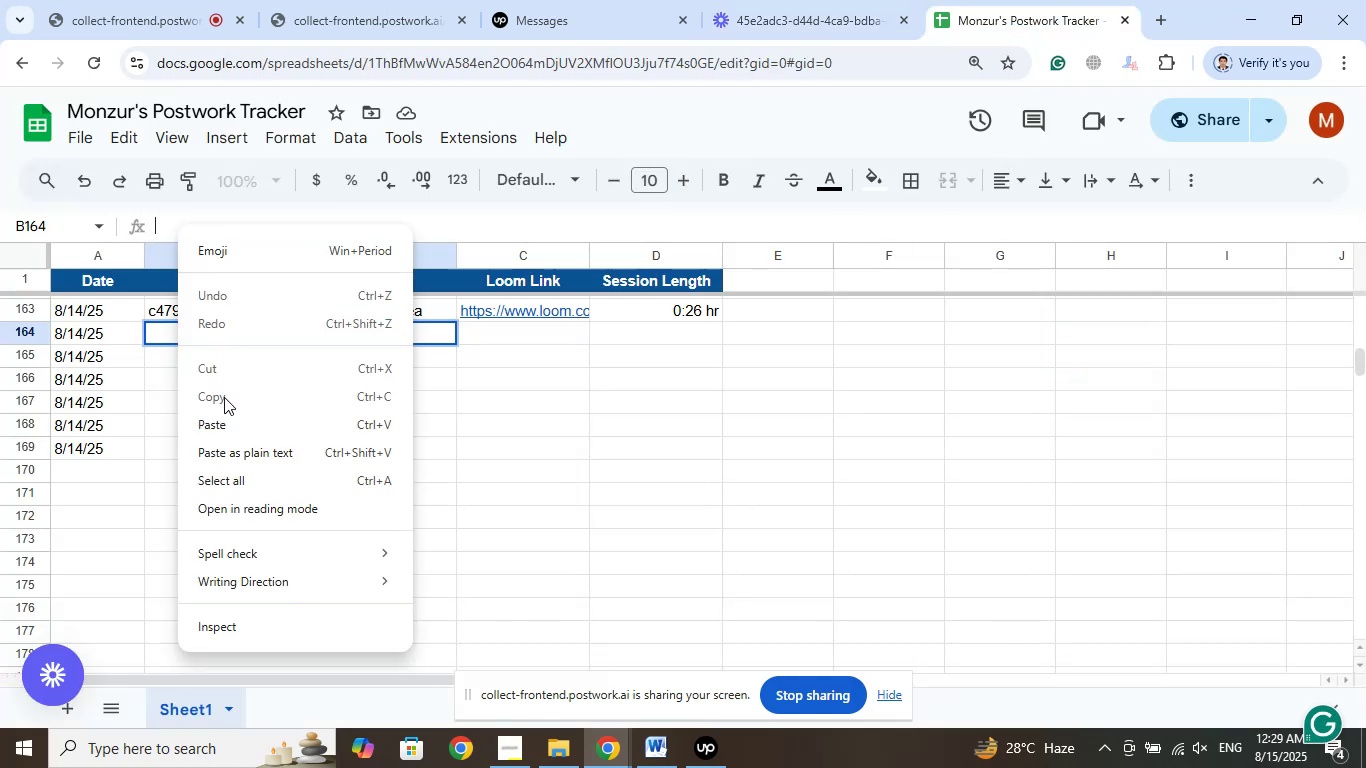 
left_click([225, 419])
 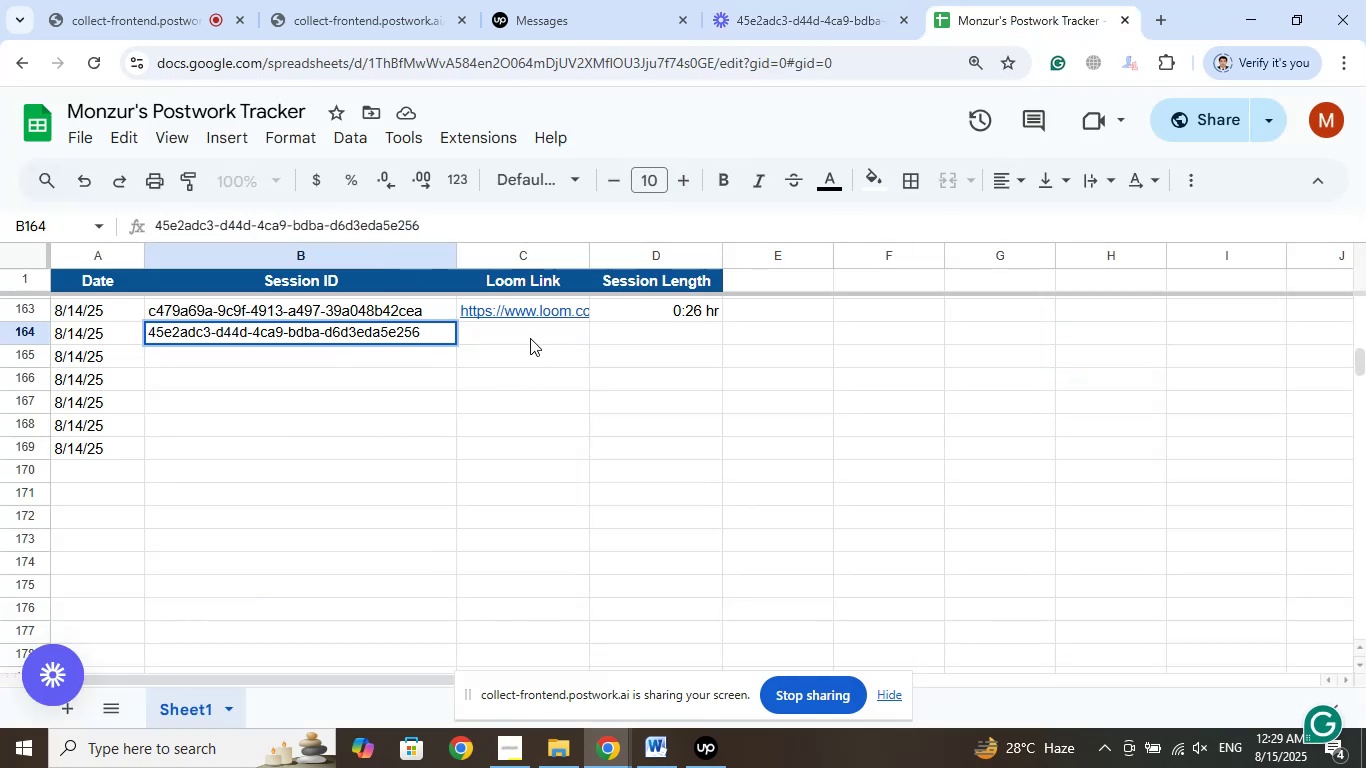 
left_click([531, 334])
 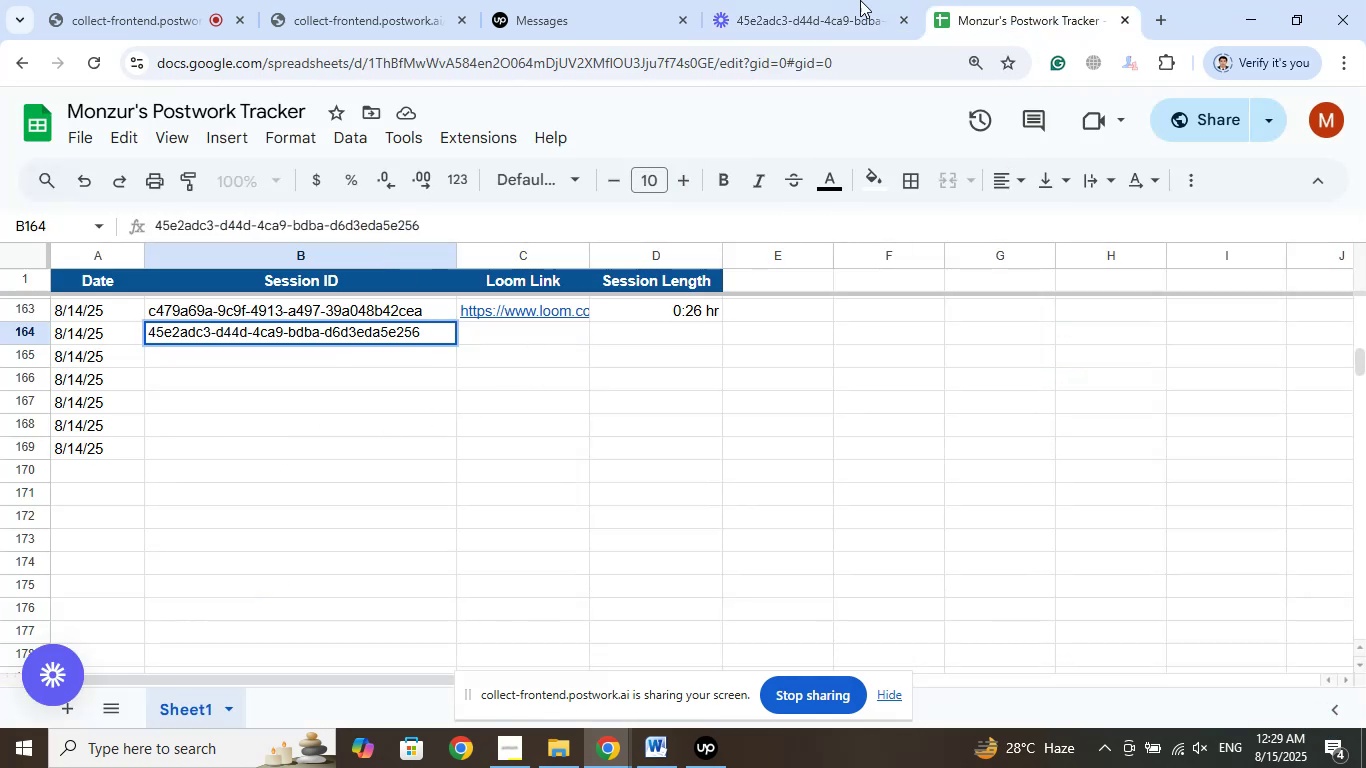 
left_click([854, 0])
 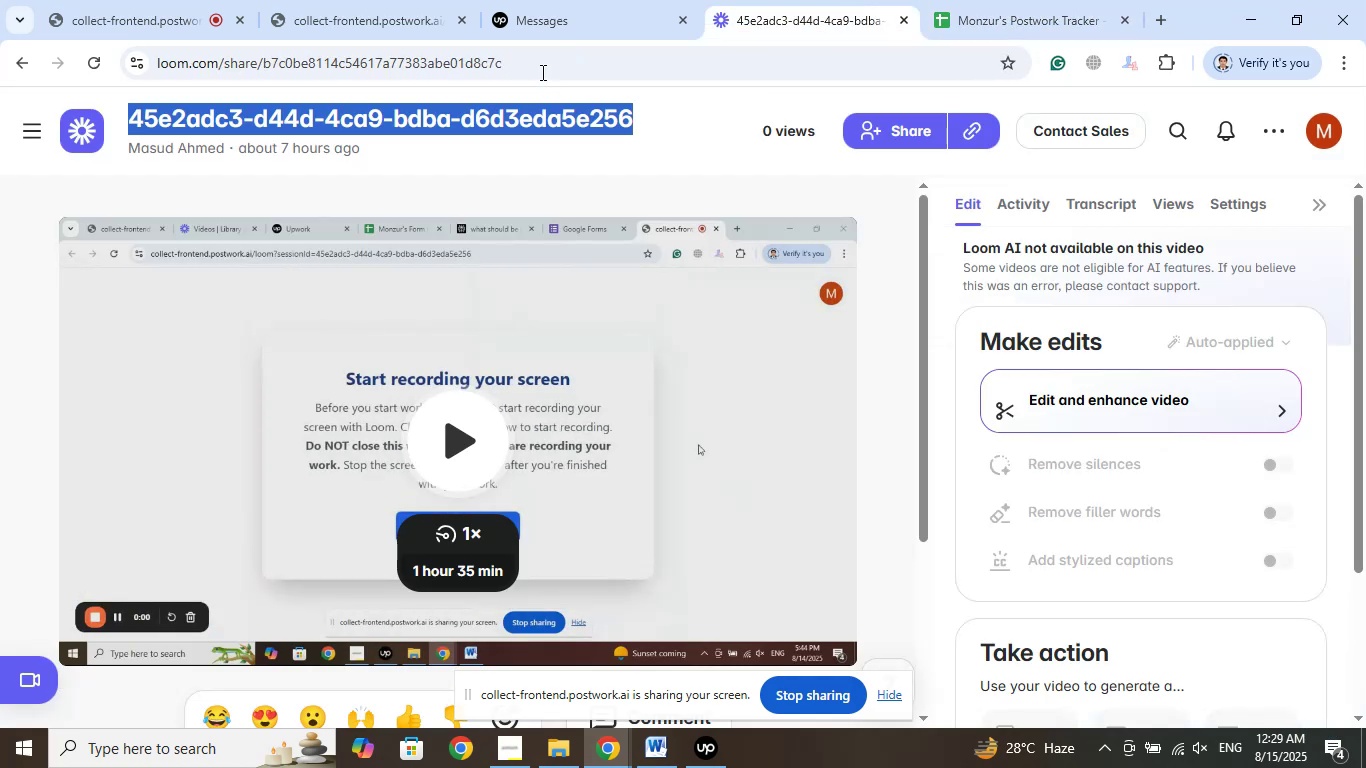 
left_click([532, 63])
 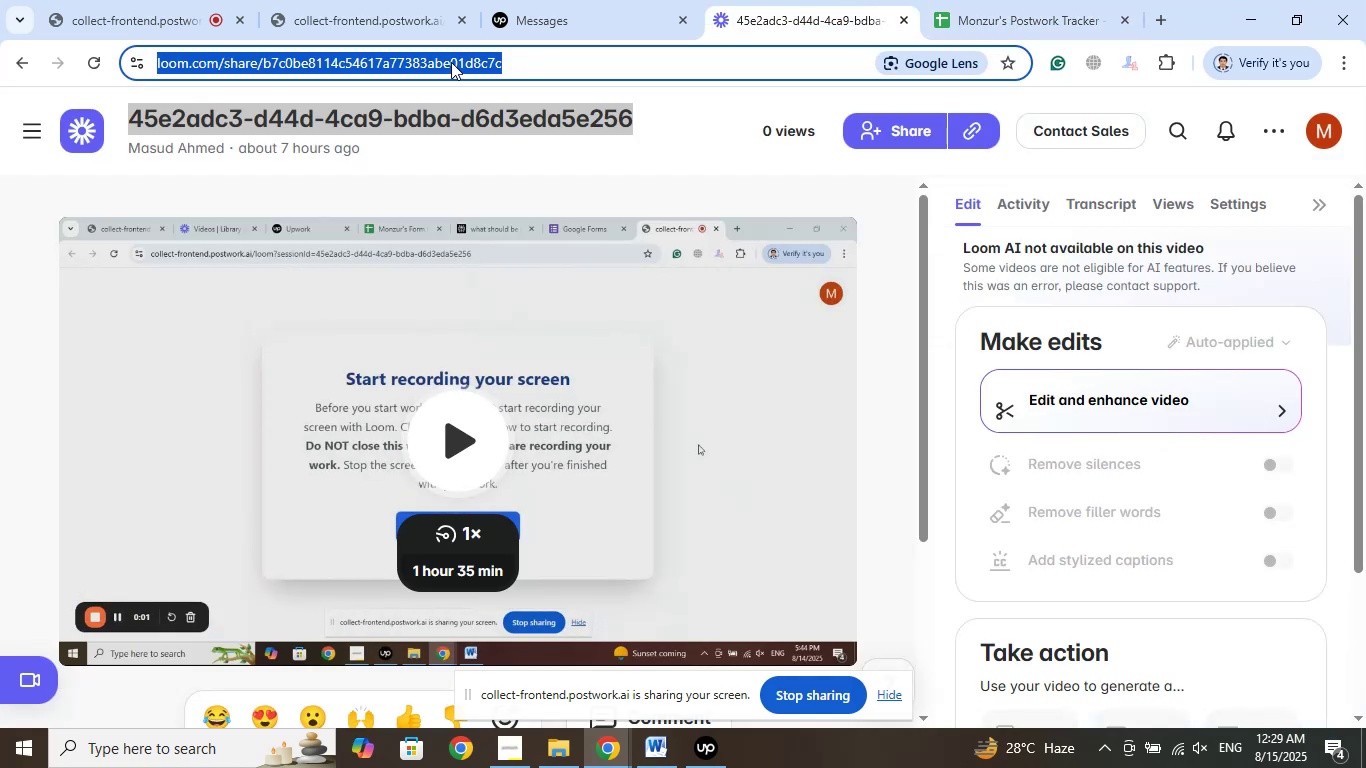 
right_click([451, 62])
 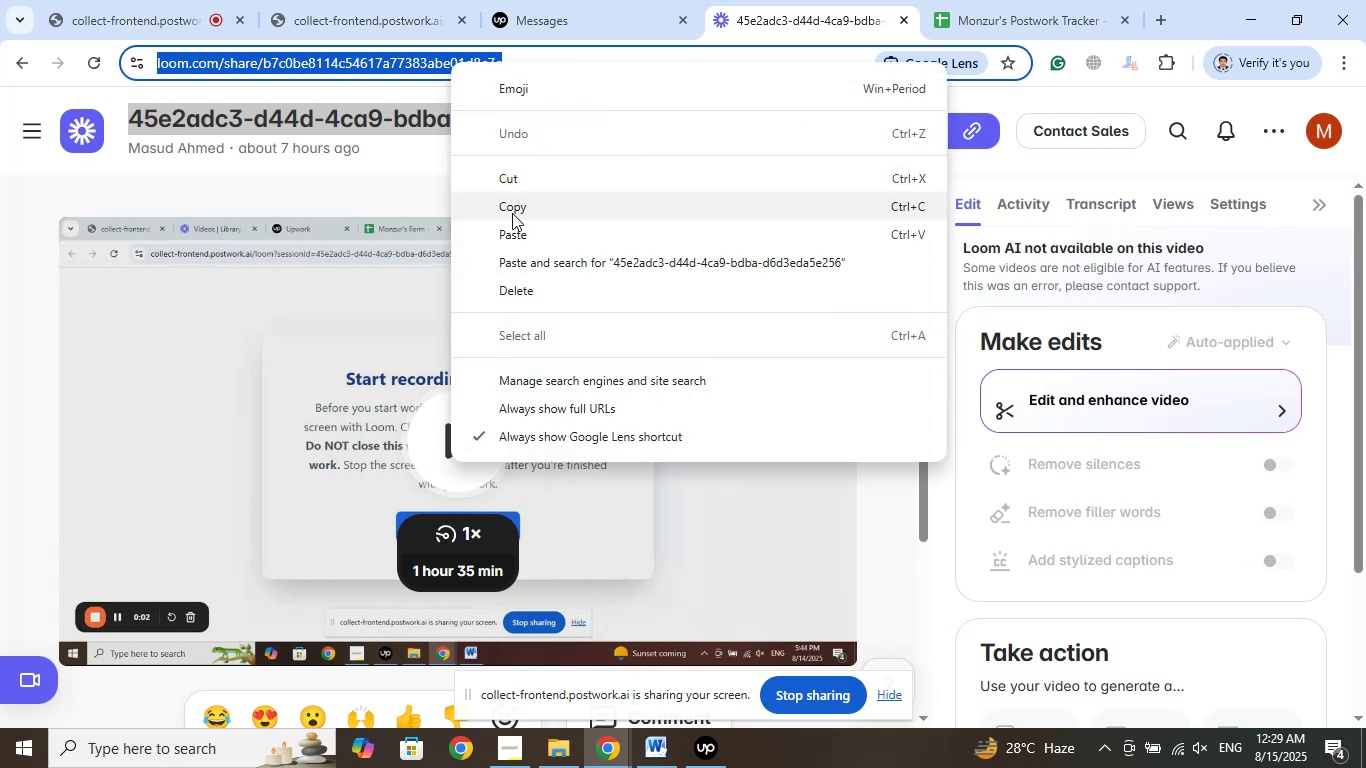 
left_click([512, 211])
 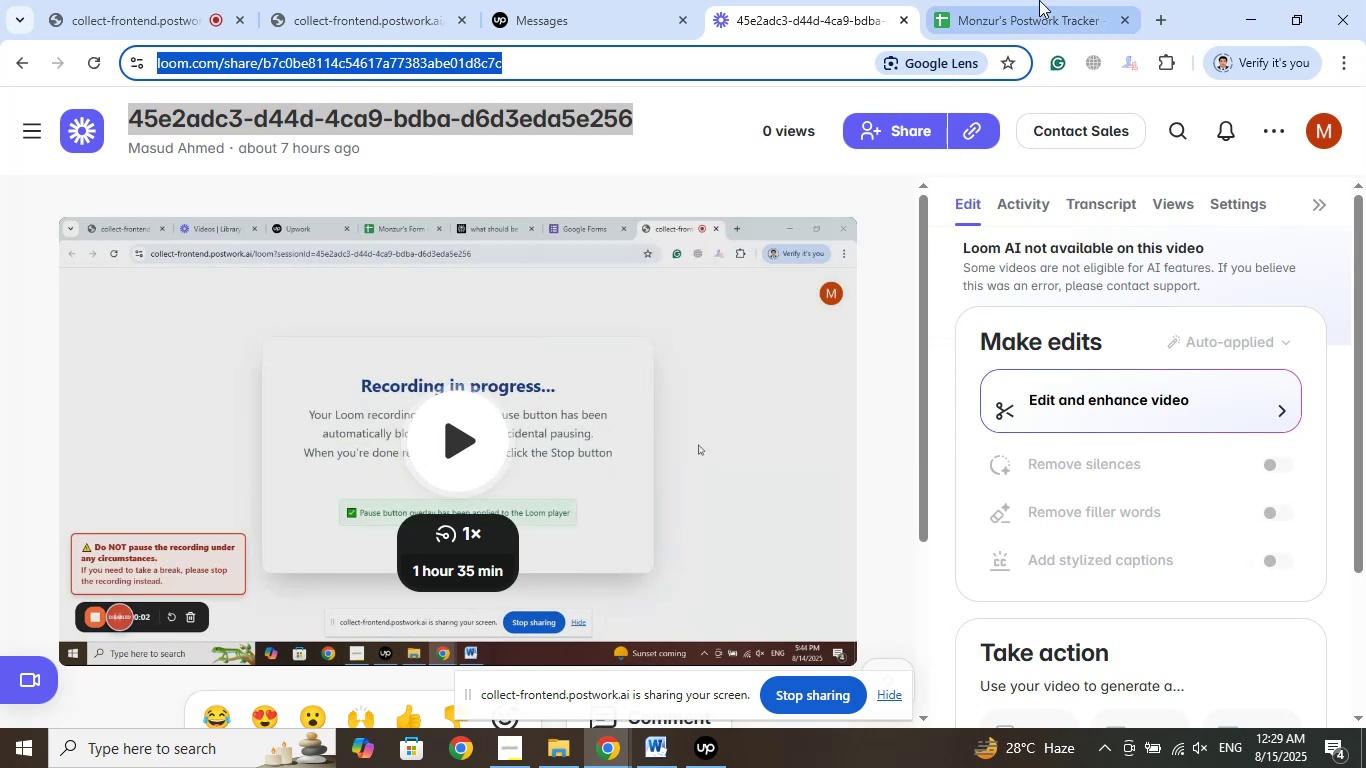 
left_click([1039, 0])
 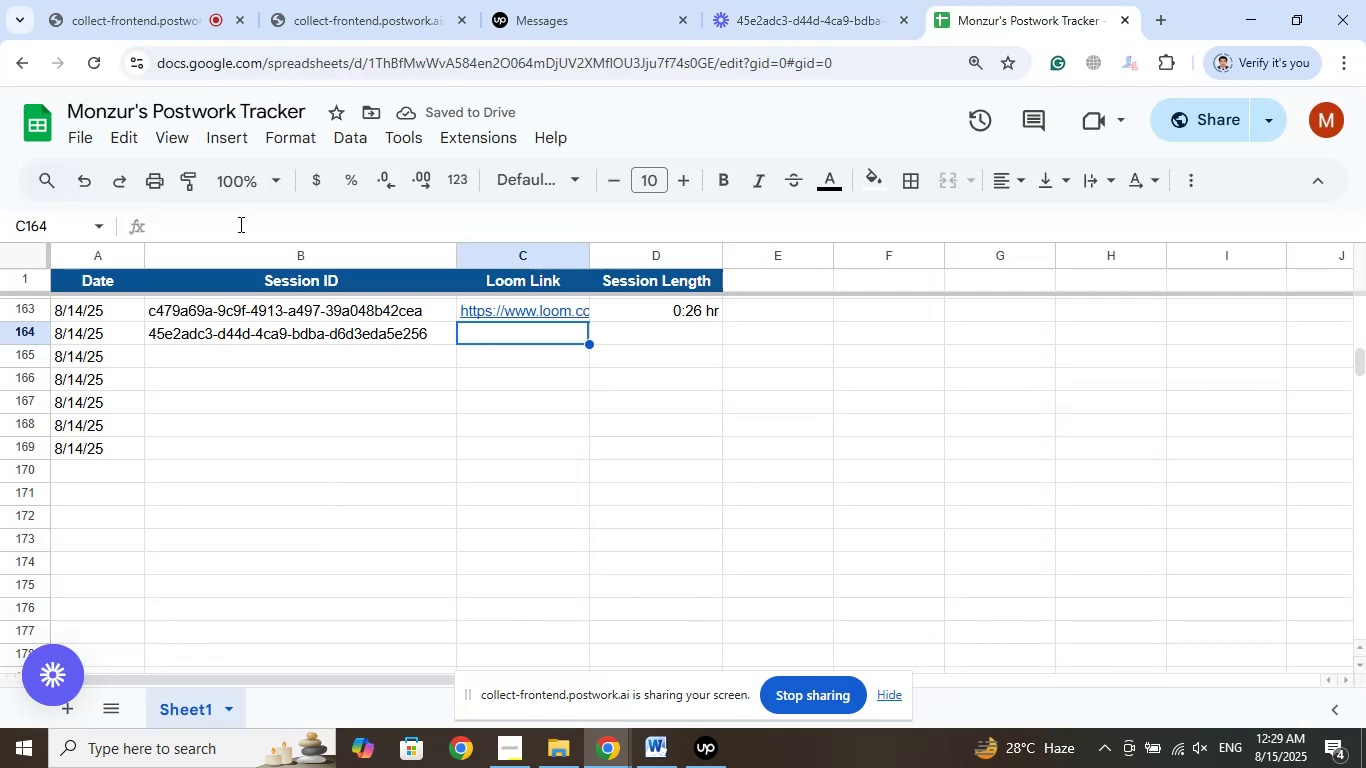 
left_click([239, 224])
 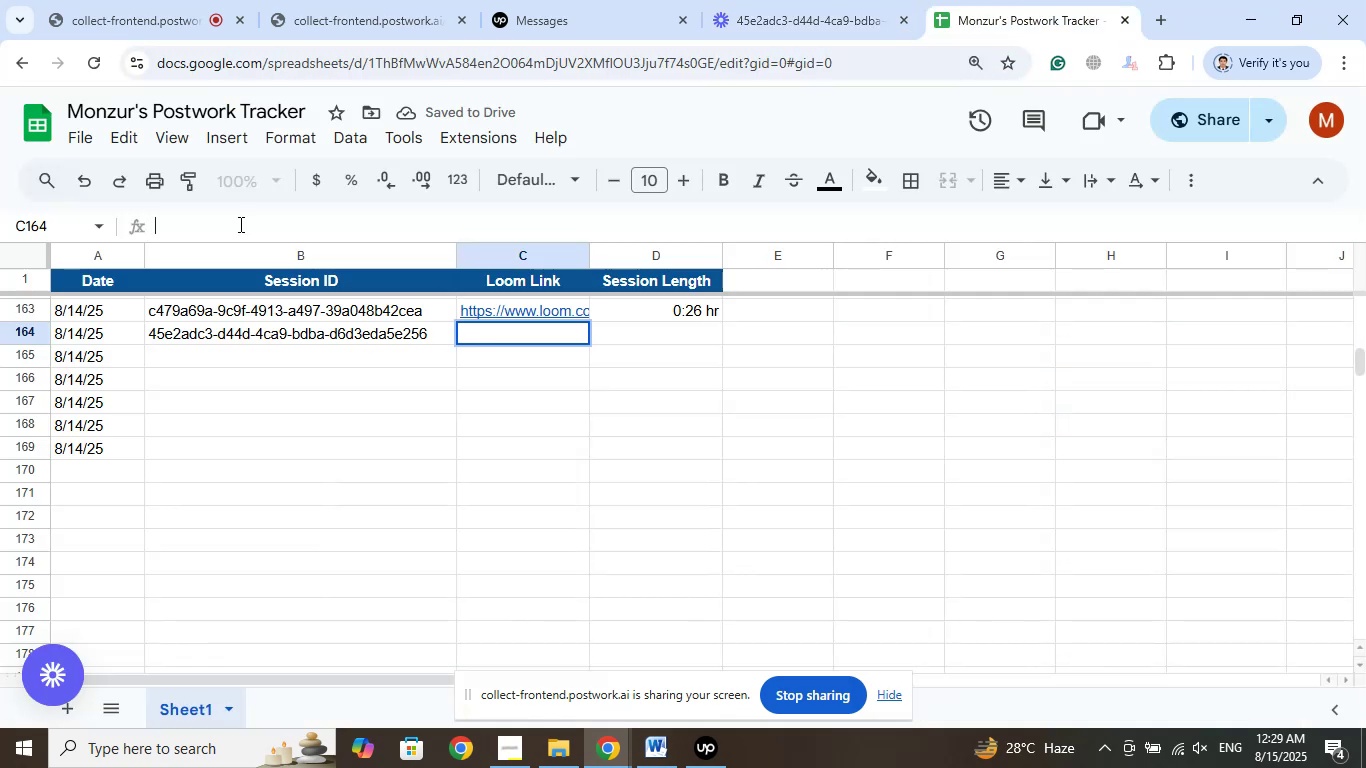 
right_click([239, 224])
 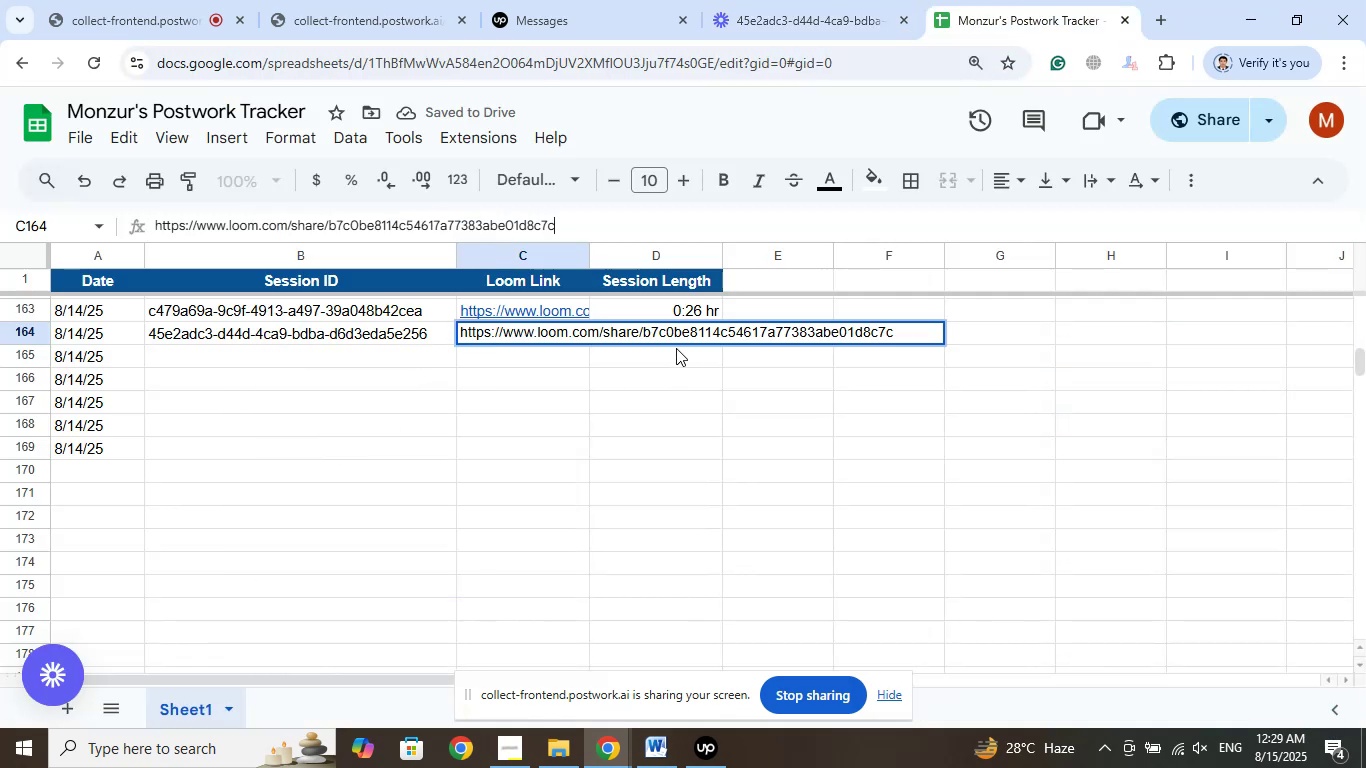 
left_click([669, 353])
 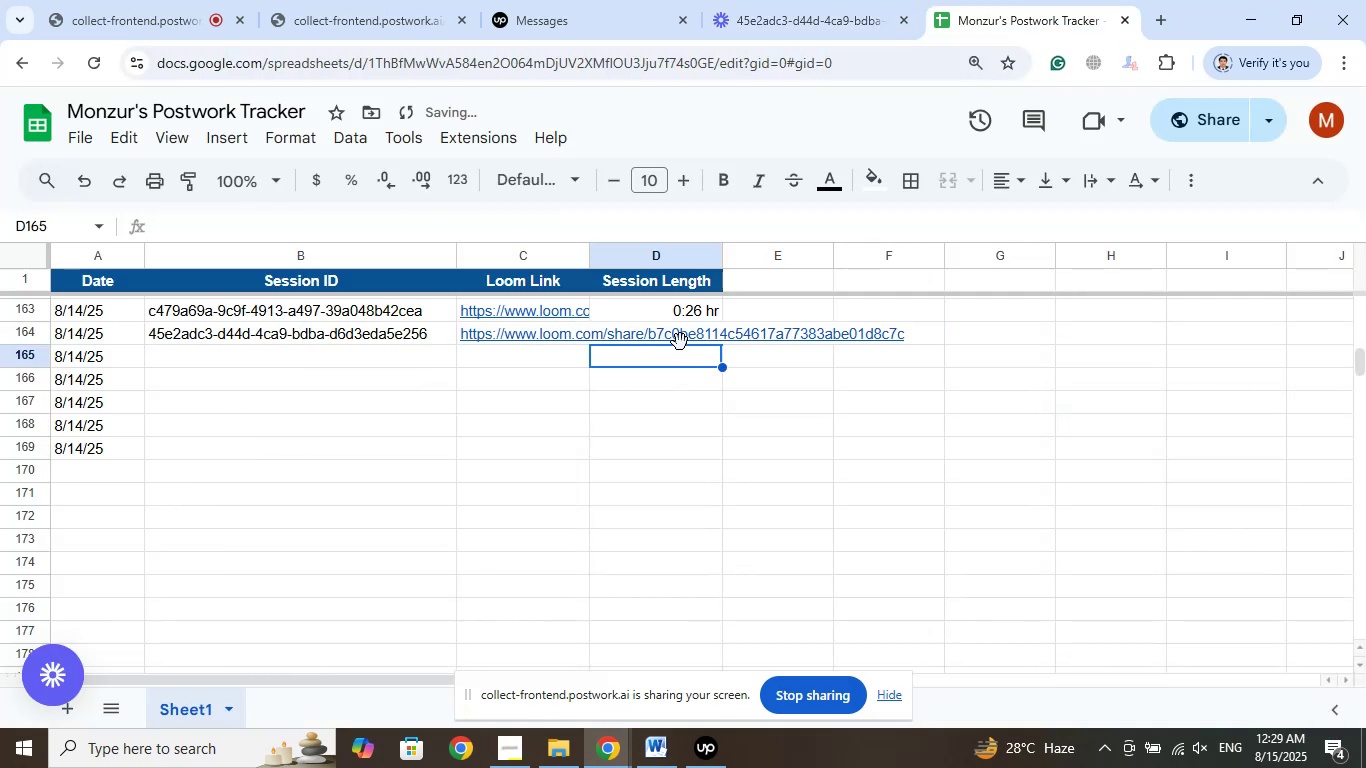 
left_click([680, 339])
 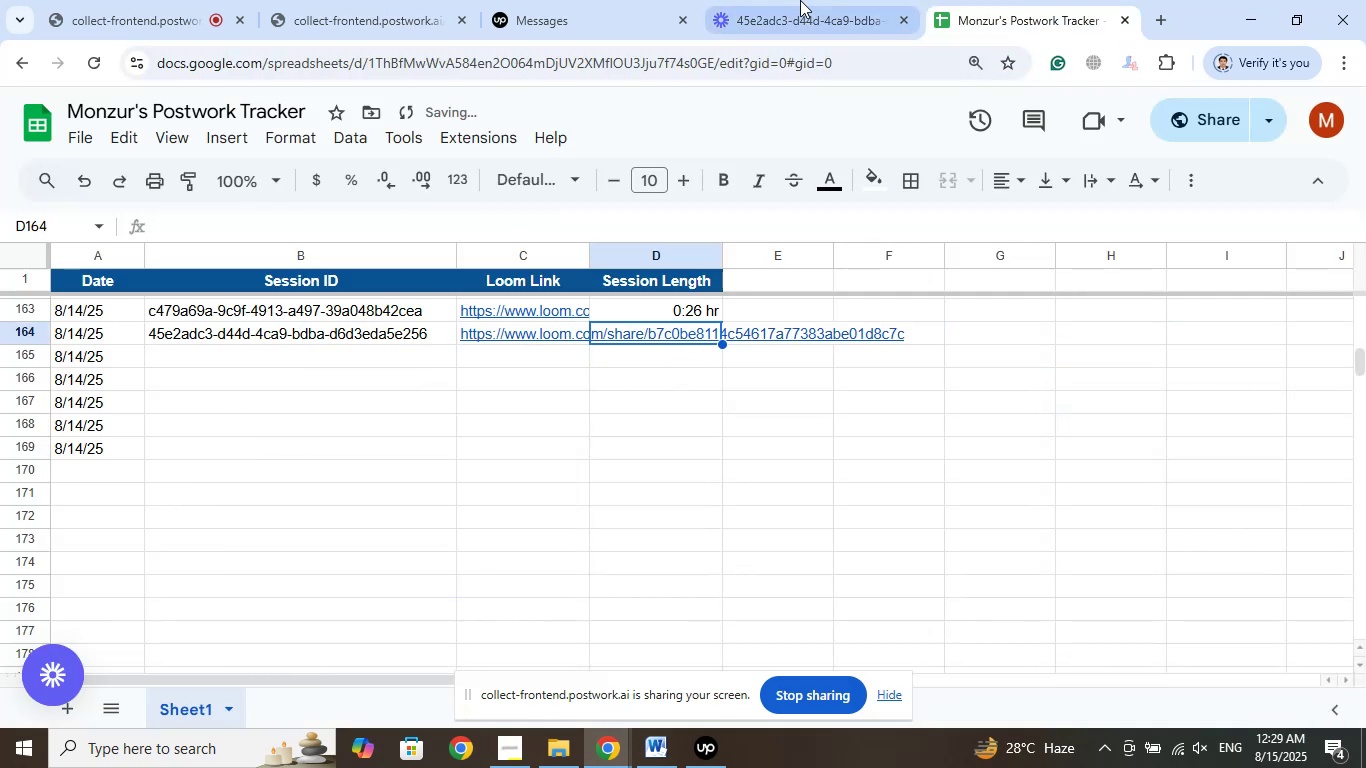 
left_click([800, 0])
 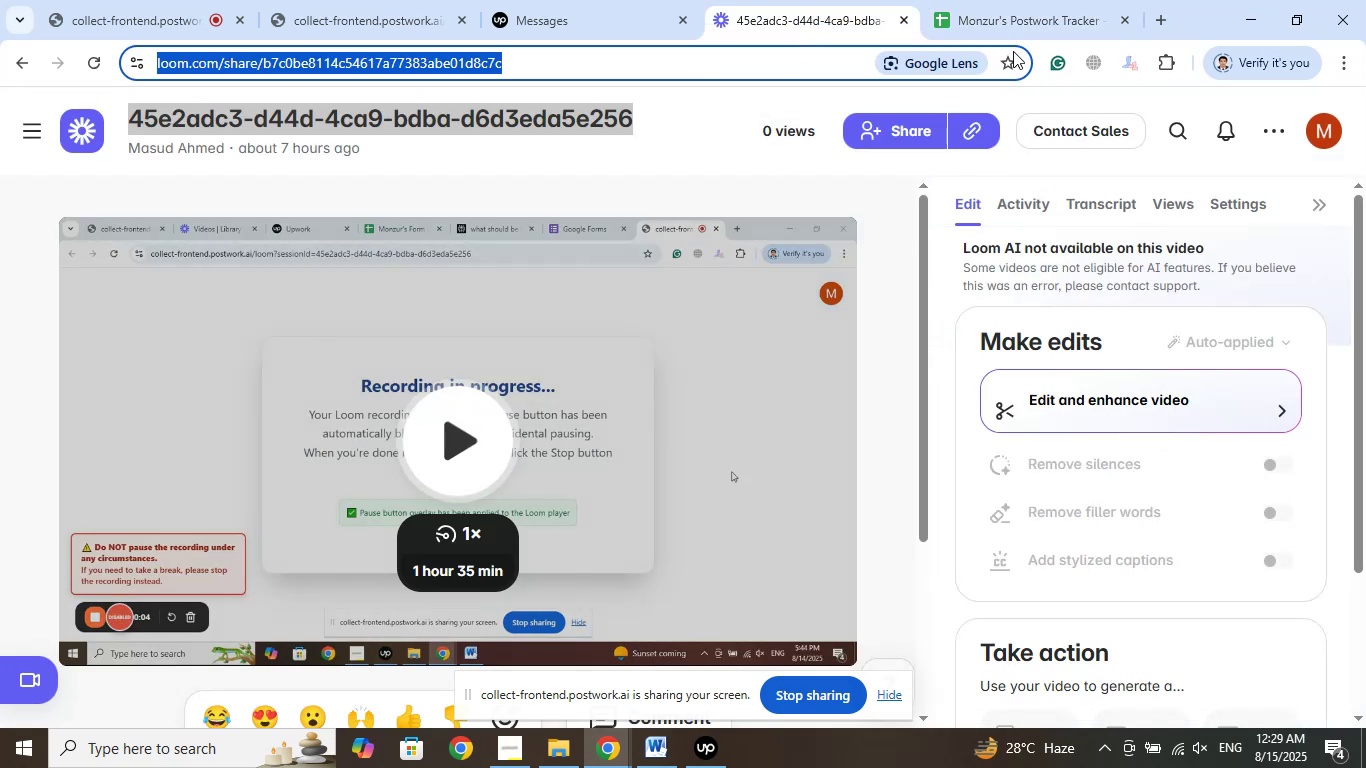 
left_click([1007, 3])
 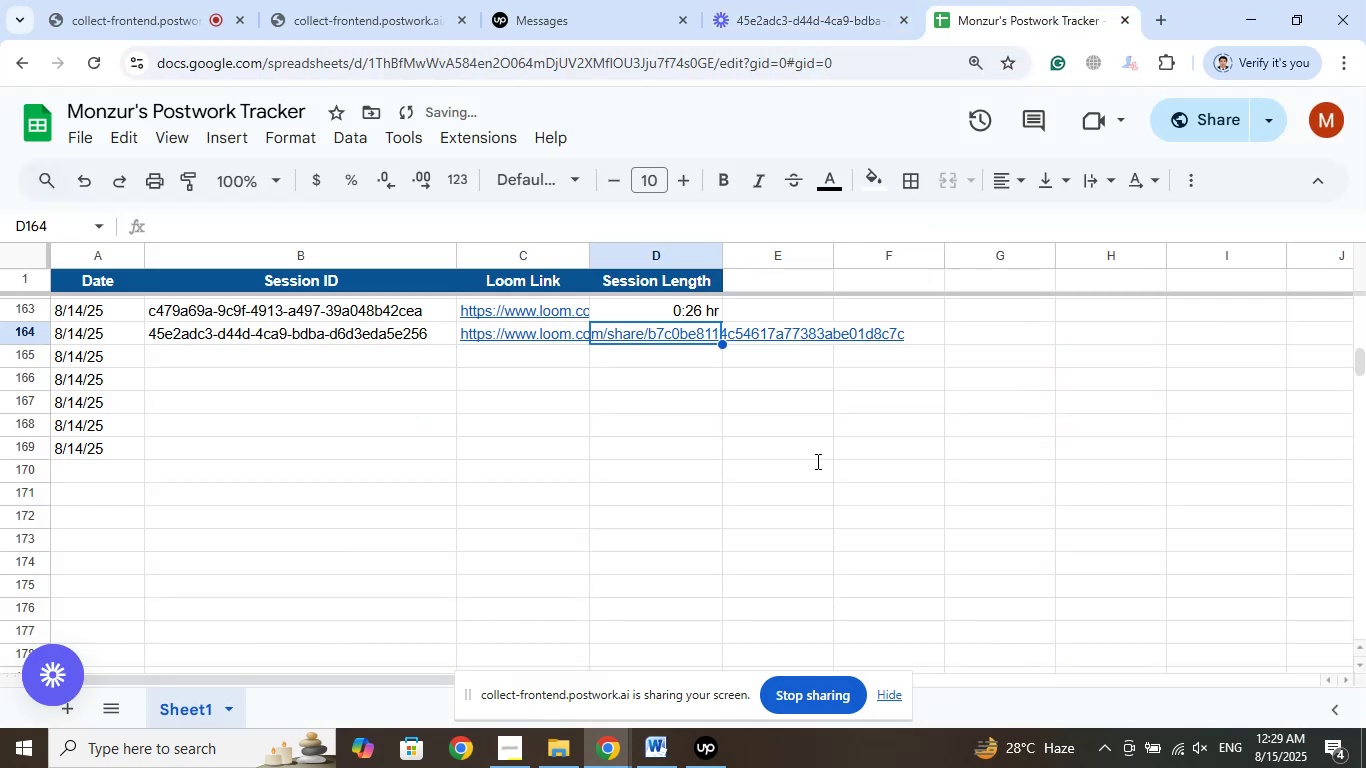 
scroll: coordinate [816, 456], scroll_direction: up, amount: 1.0
 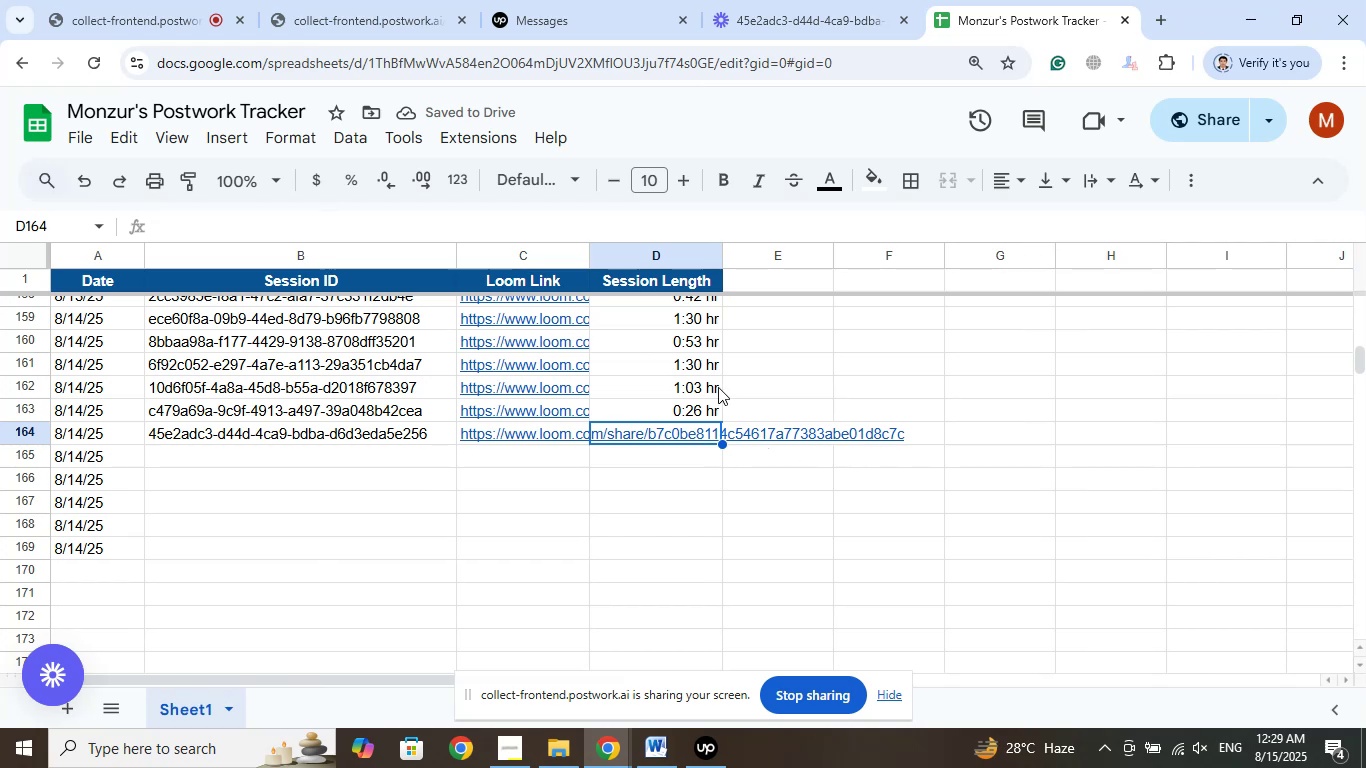 
right_click([708, 364])
 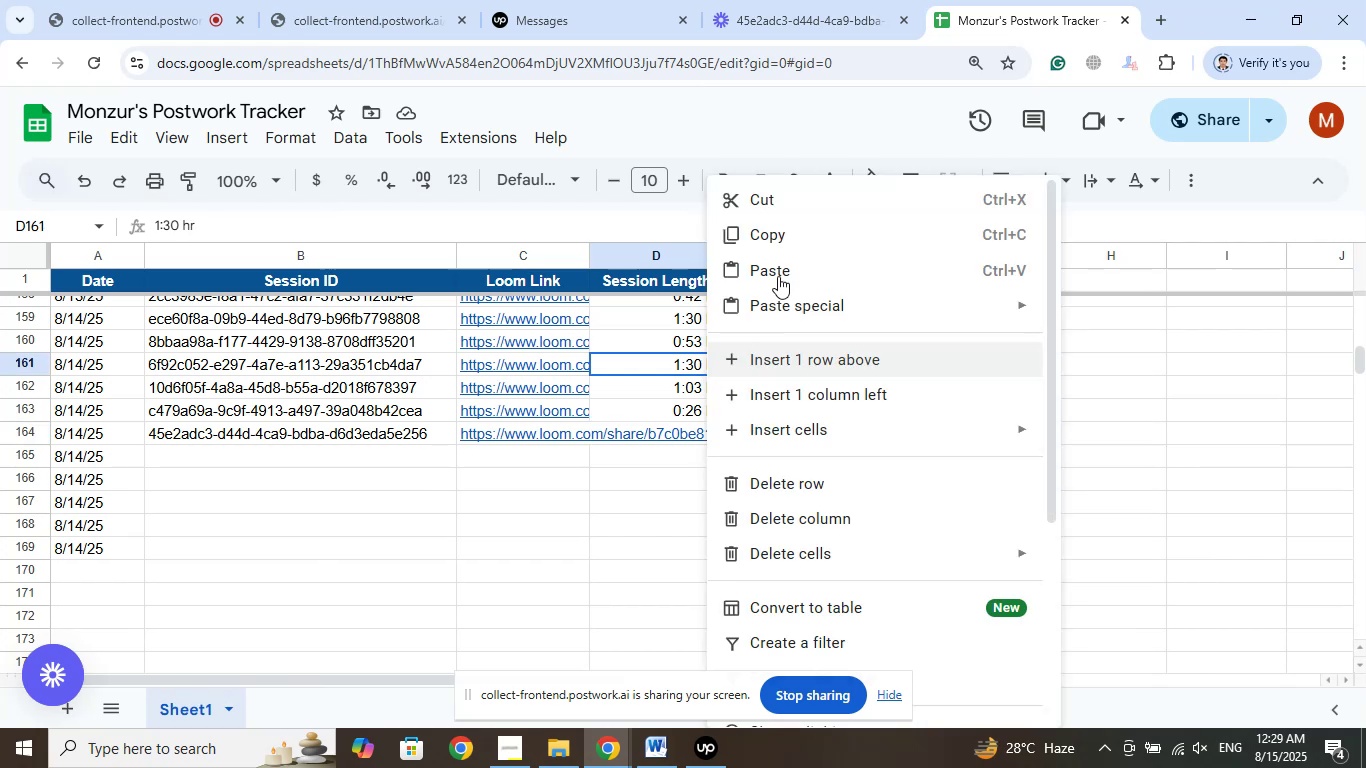 
left_click([764, 228])
 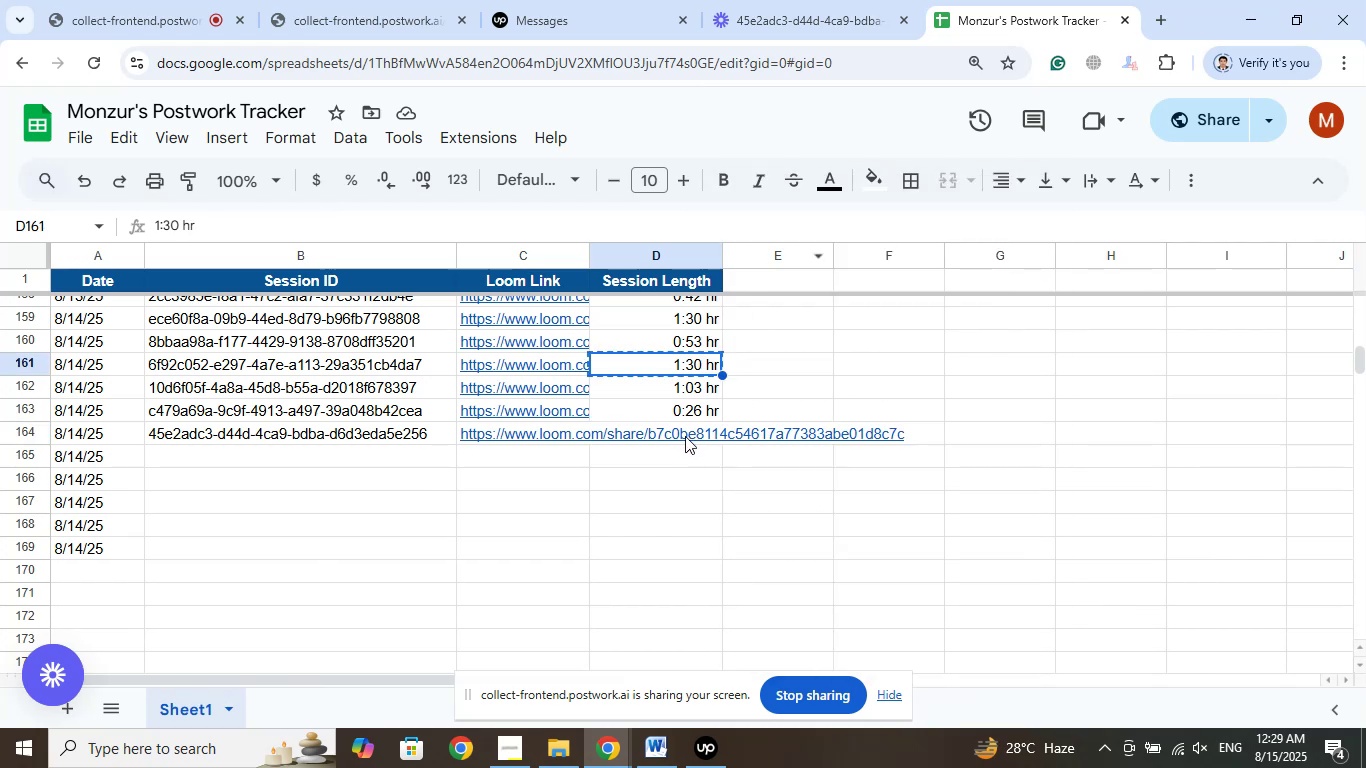 
right_click([685, 436])
 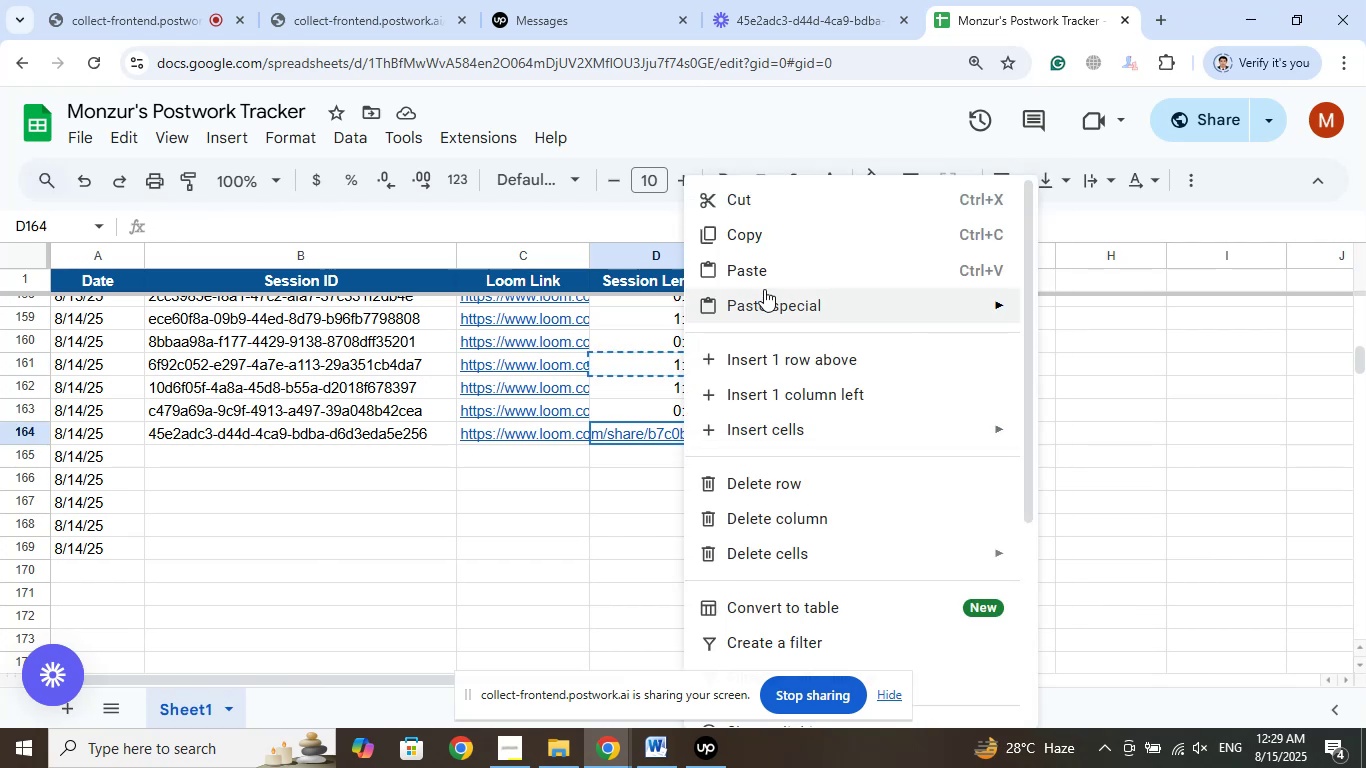 
left_click([764, 269])
 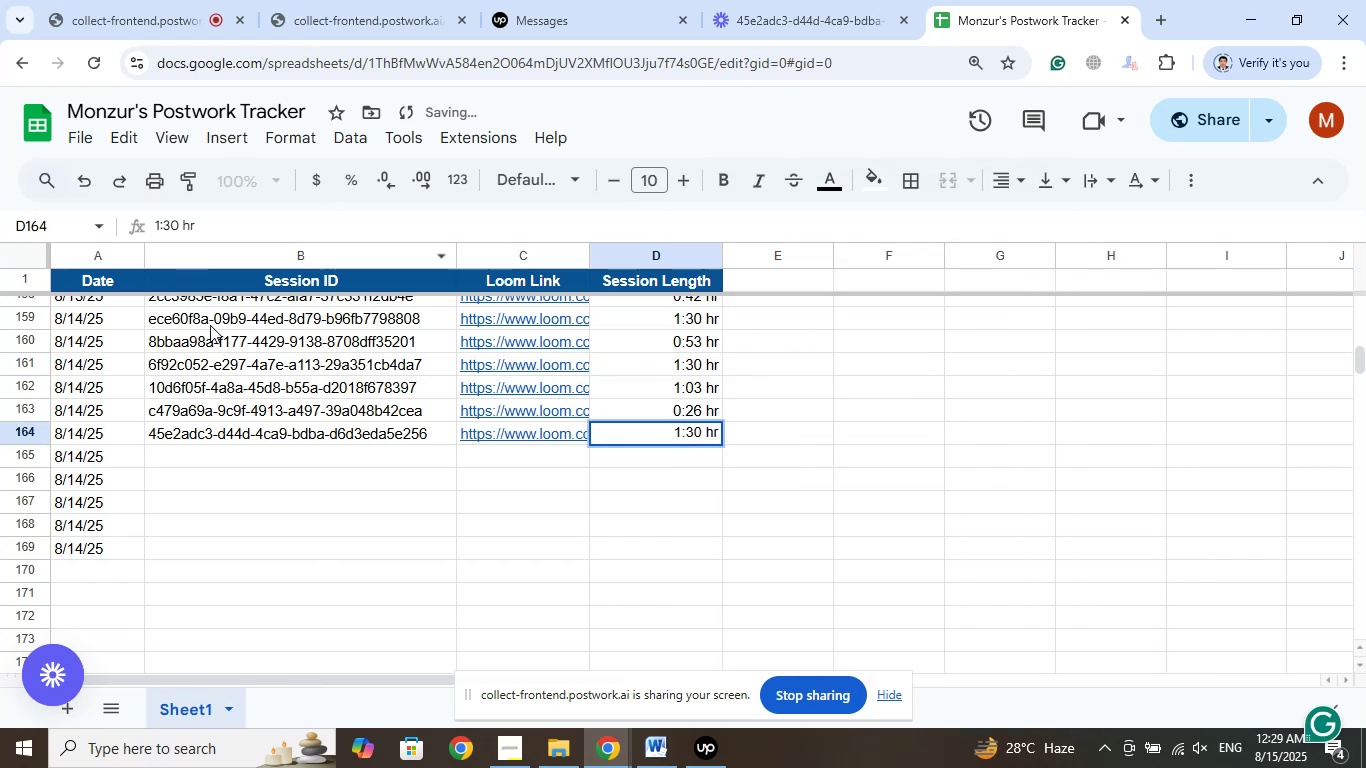 
key(Backspace)
 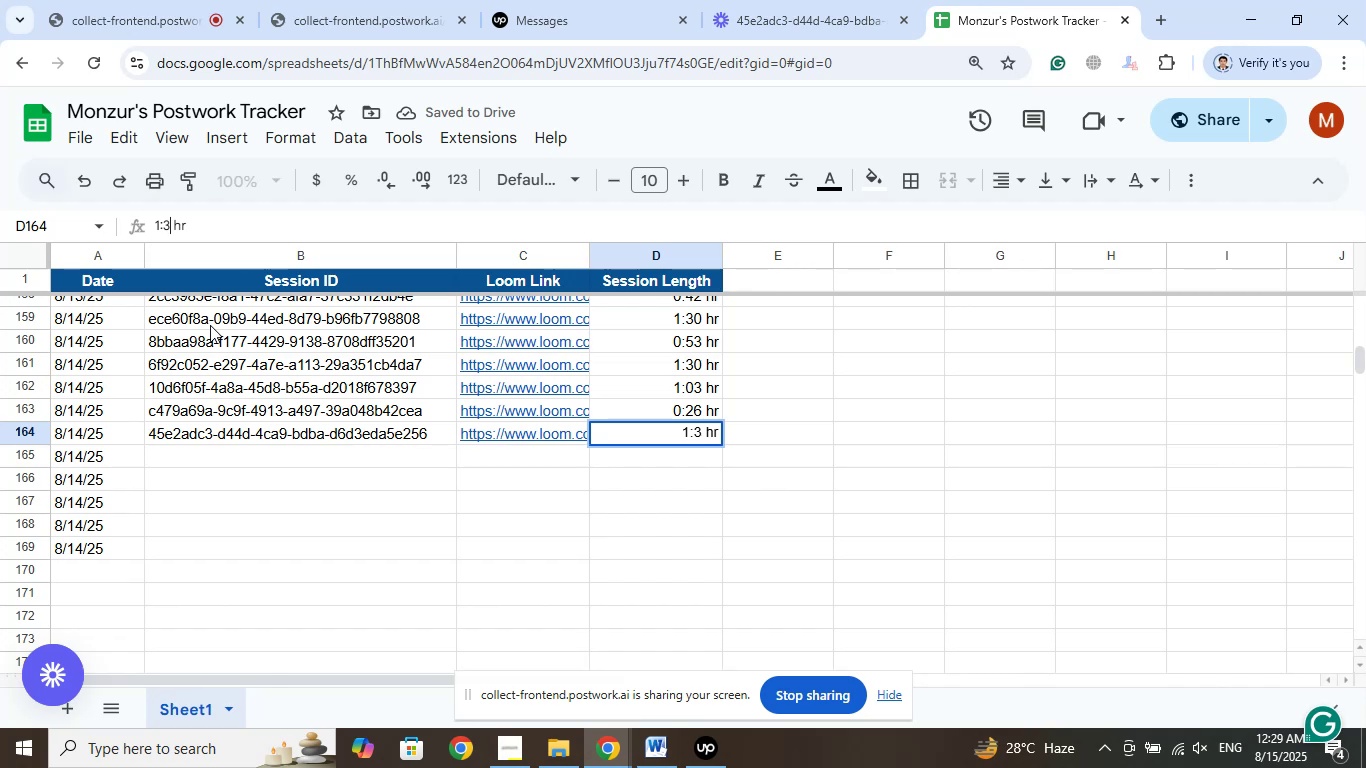 
key(Numpad5)
 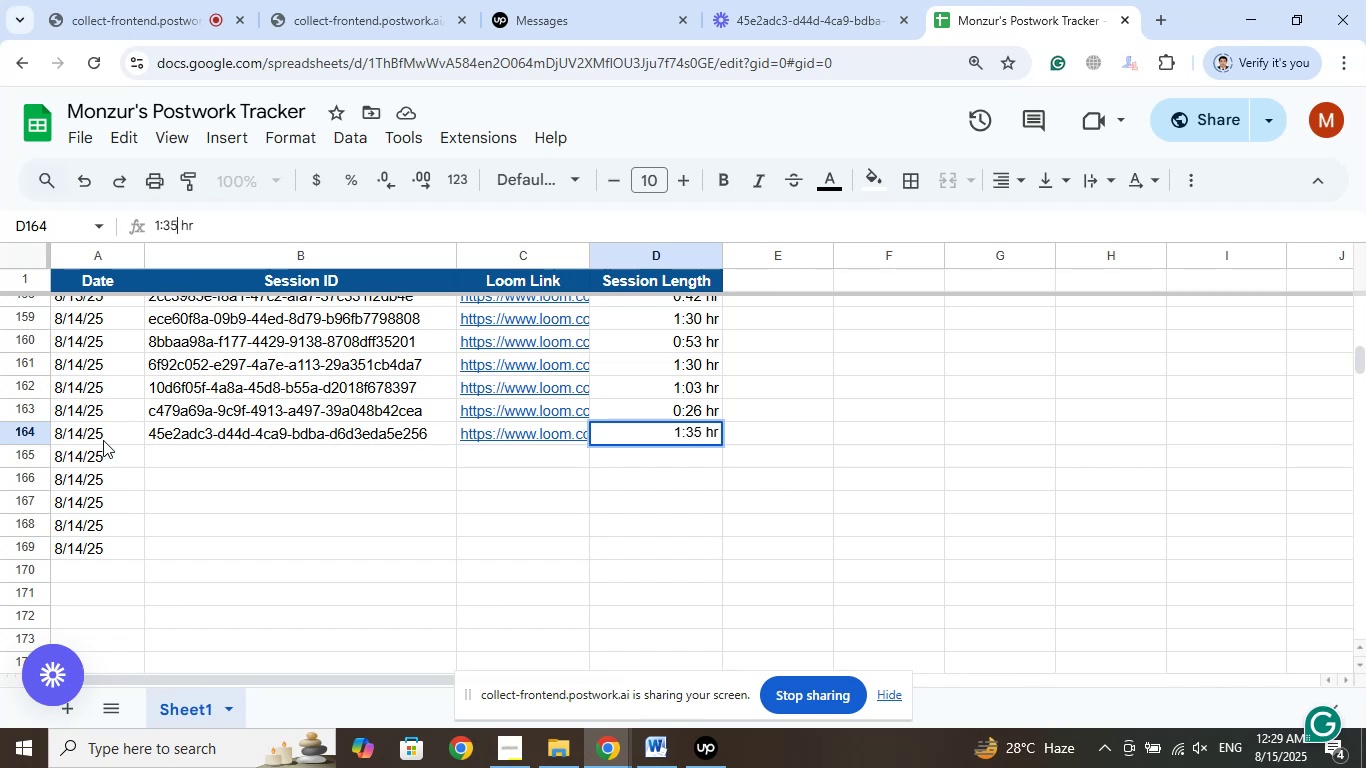 
left_click([178, 451])
 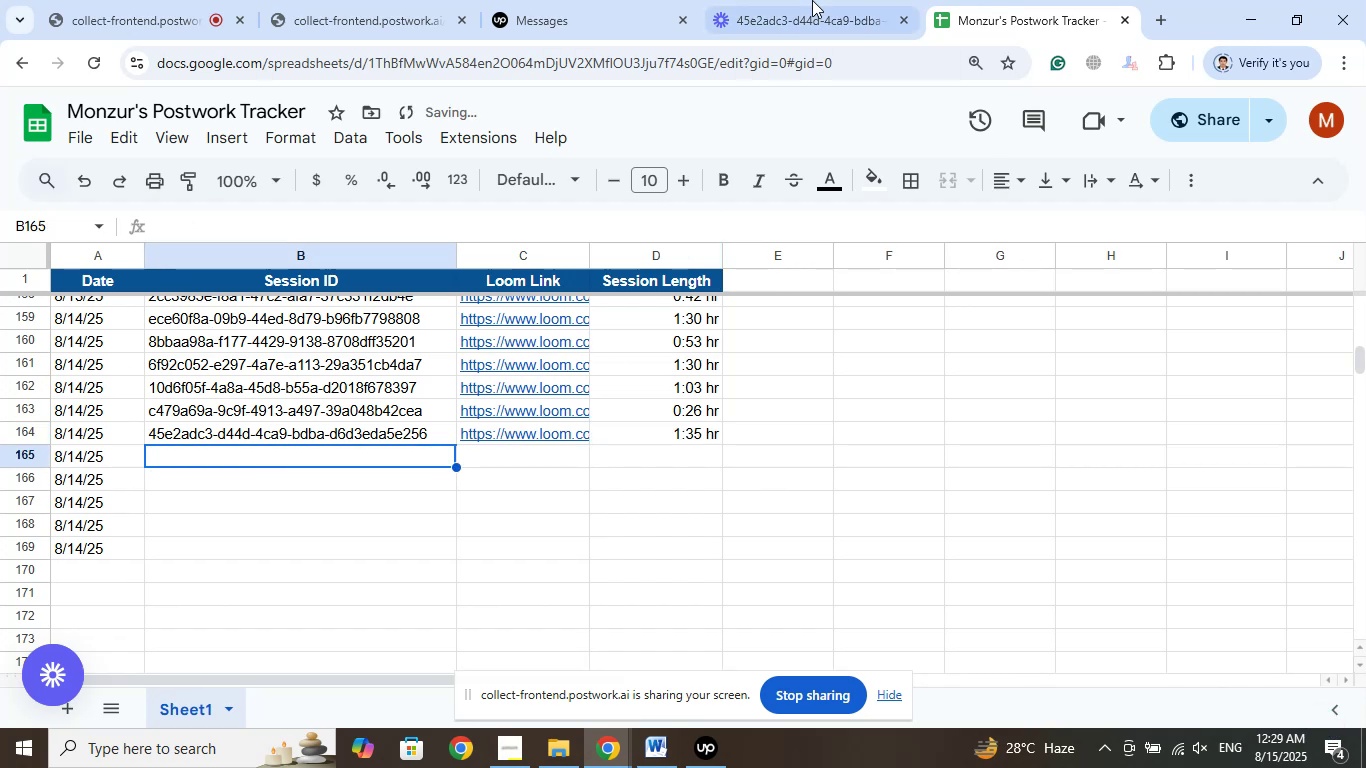 
left_click([850, 0])
 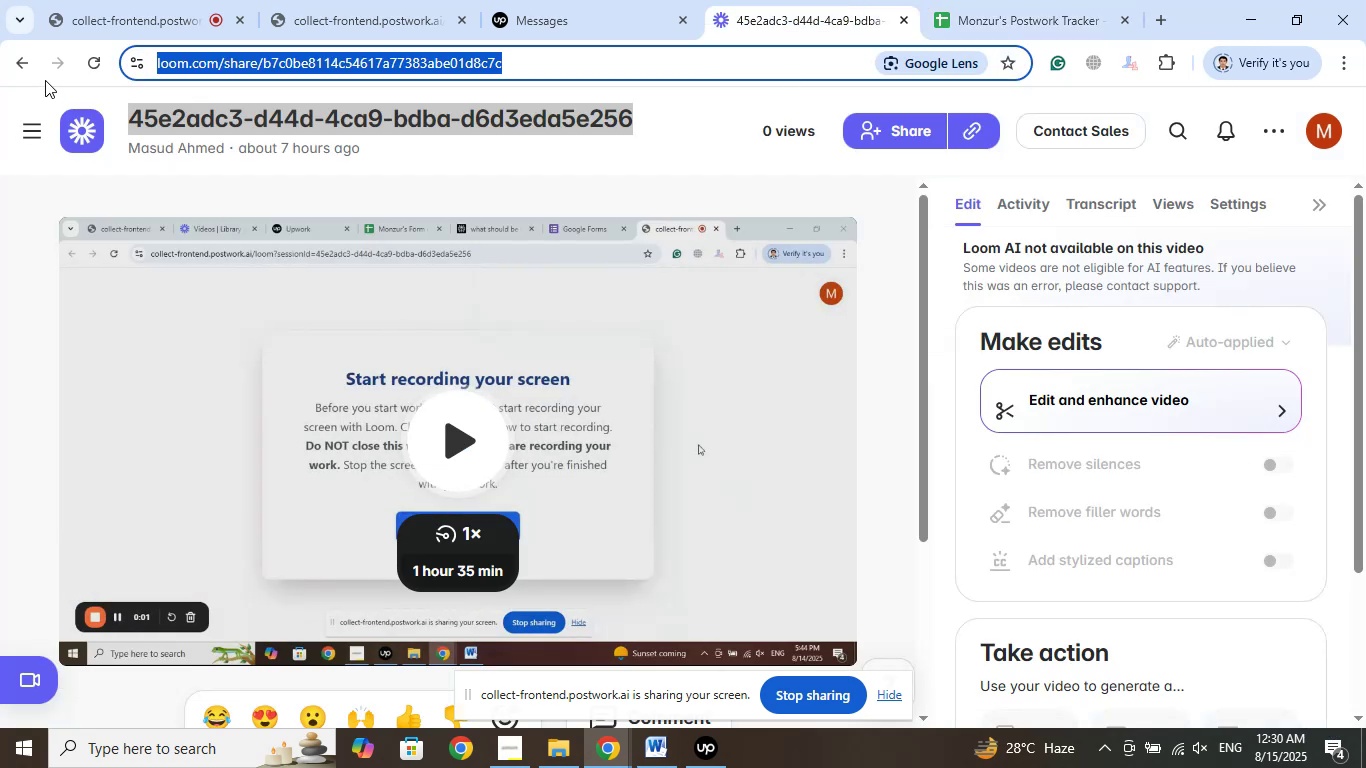 
left_click([20, 65])
 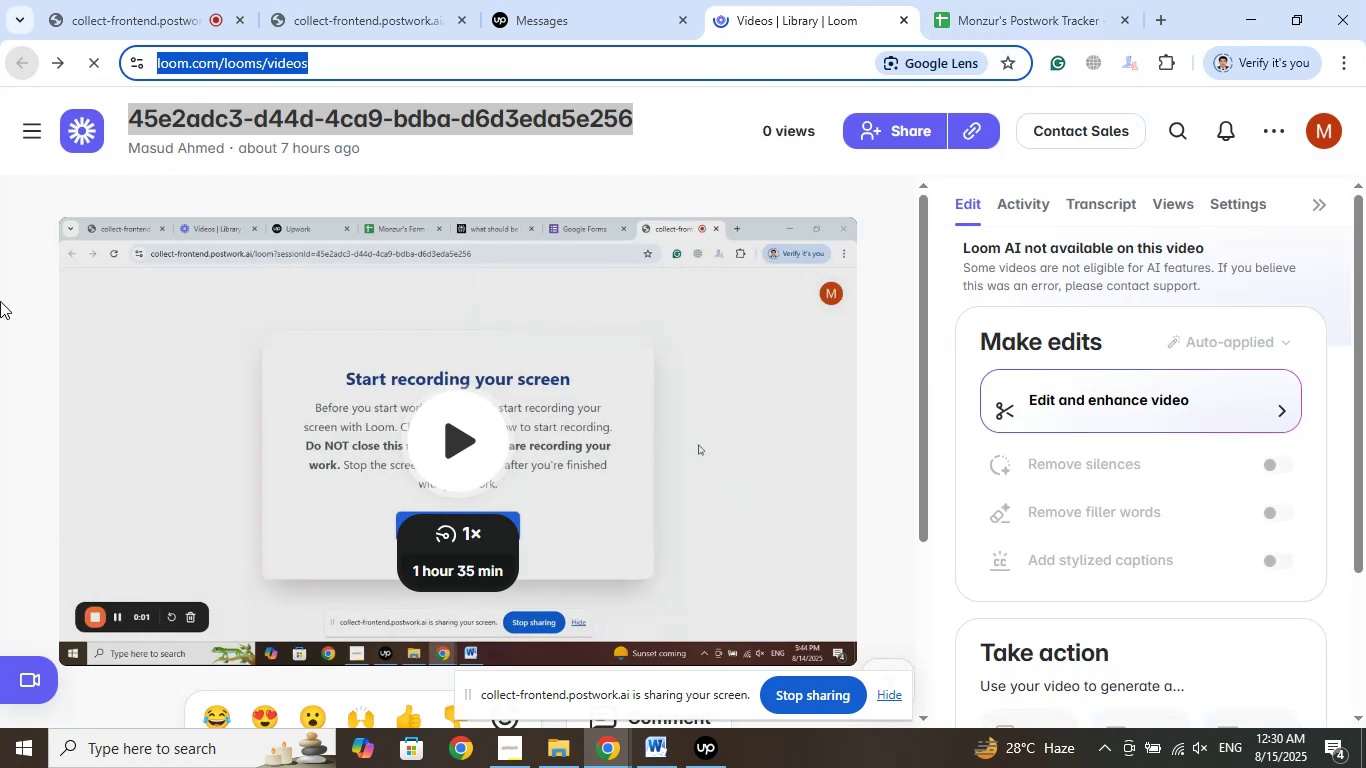 
mouse_move([47, 294])
 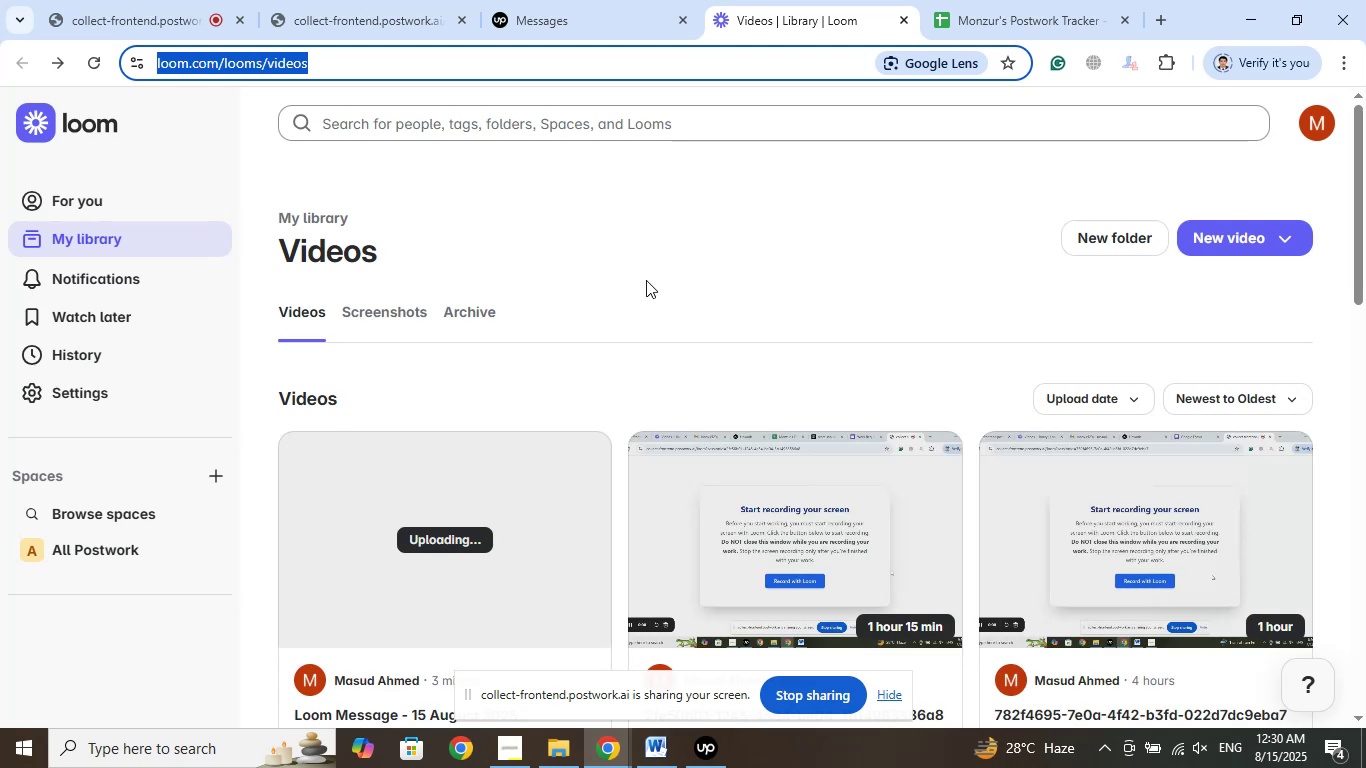 
scroll: coordinate [674, 264], scroll_direction: down, amount: 4.0
 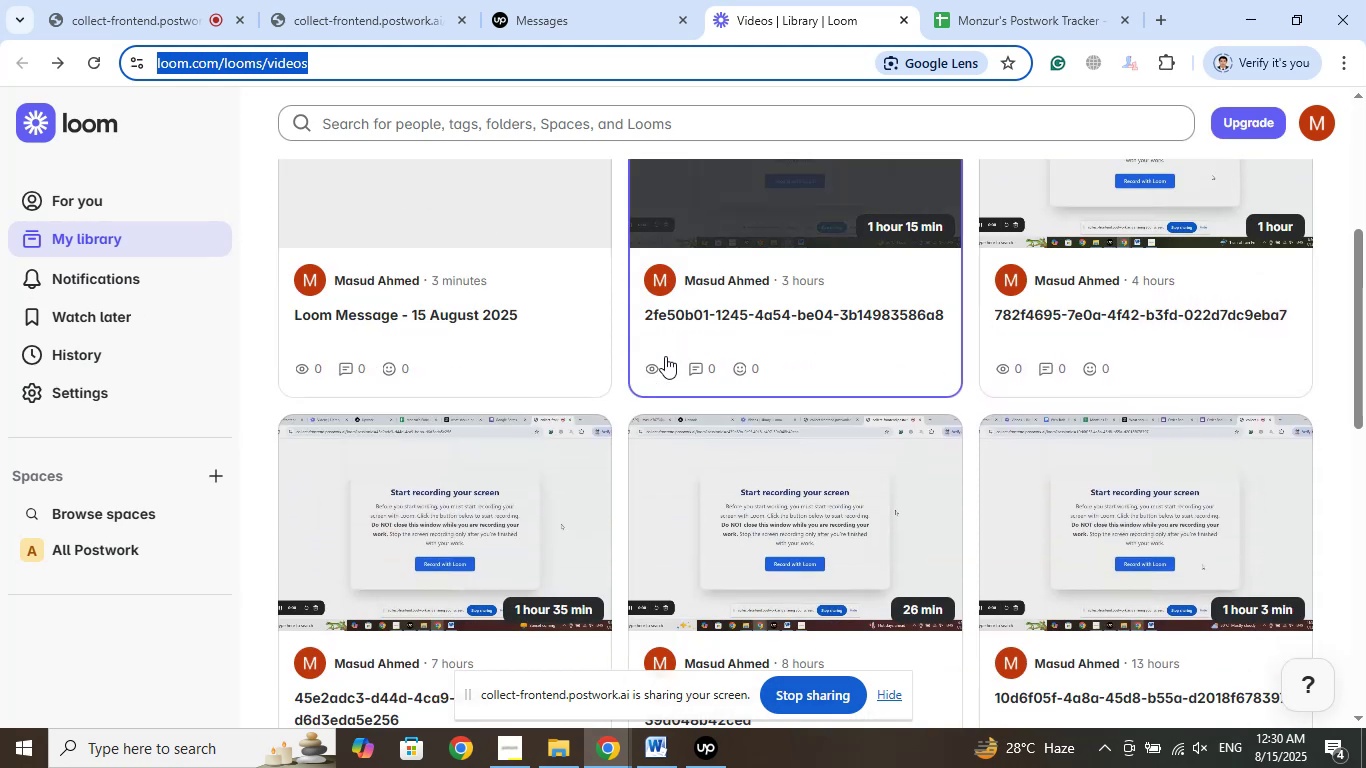 
scroll: coordinate [662, 380], scroll_direction: up, amount: 2.0
 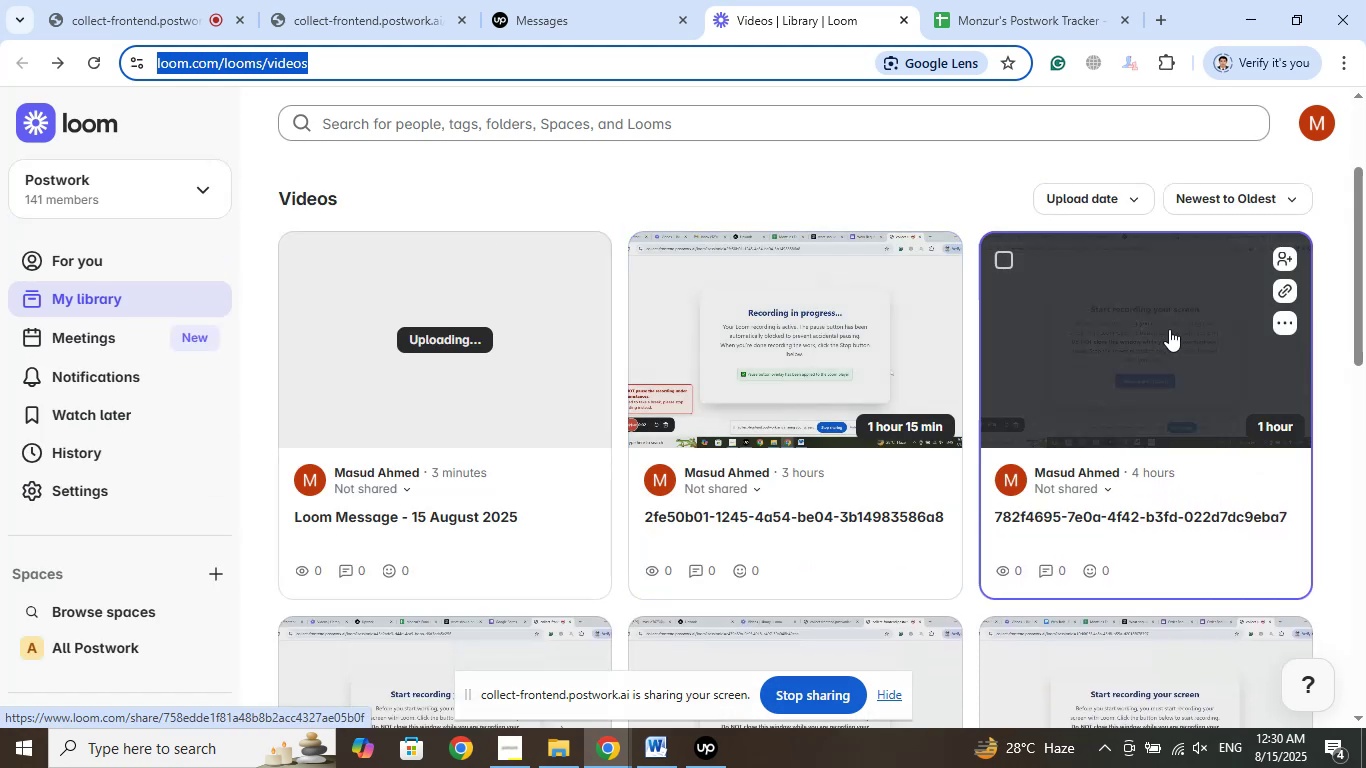 
left_click([1169, 329])
 